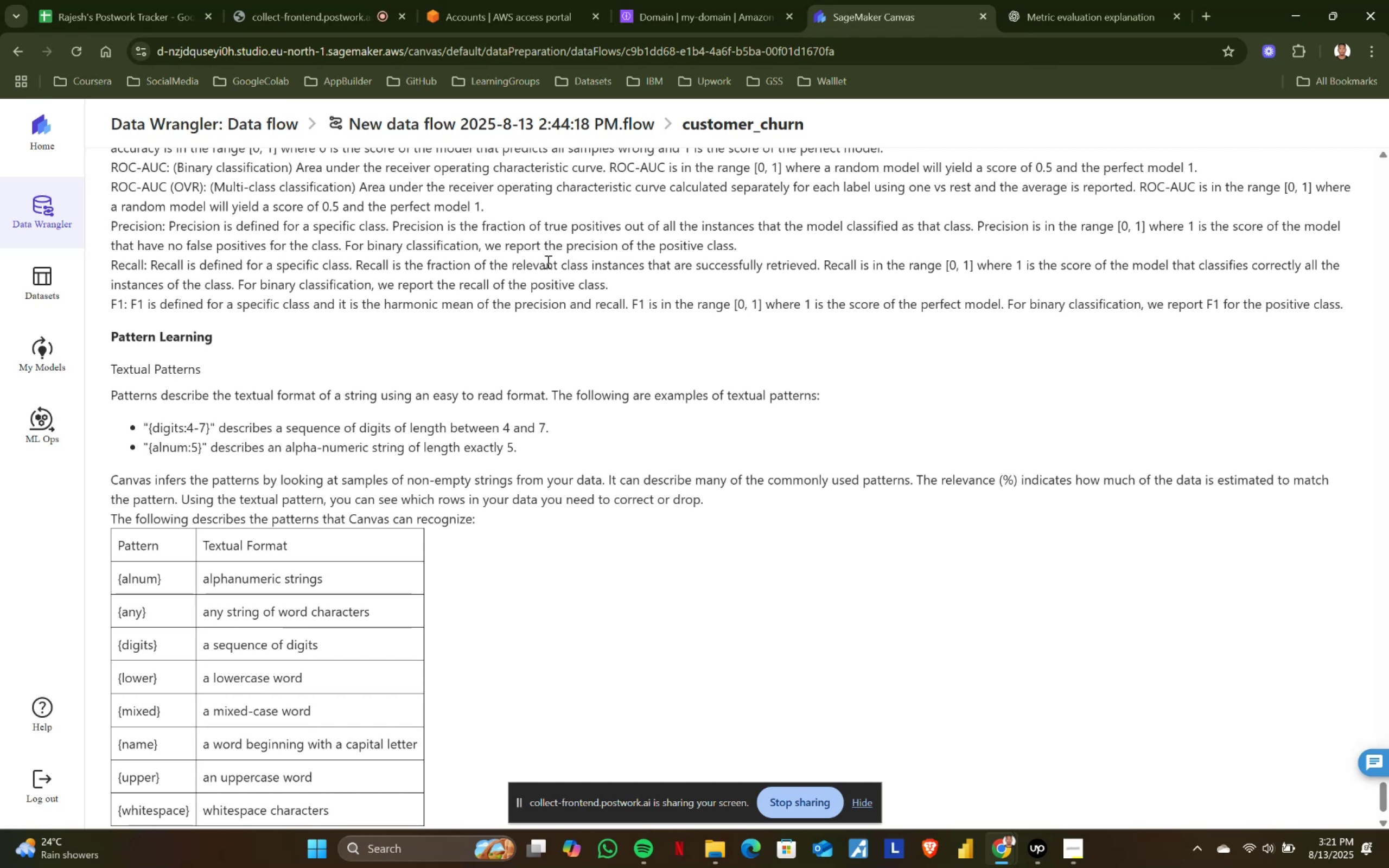 
left_click([332, 0])
 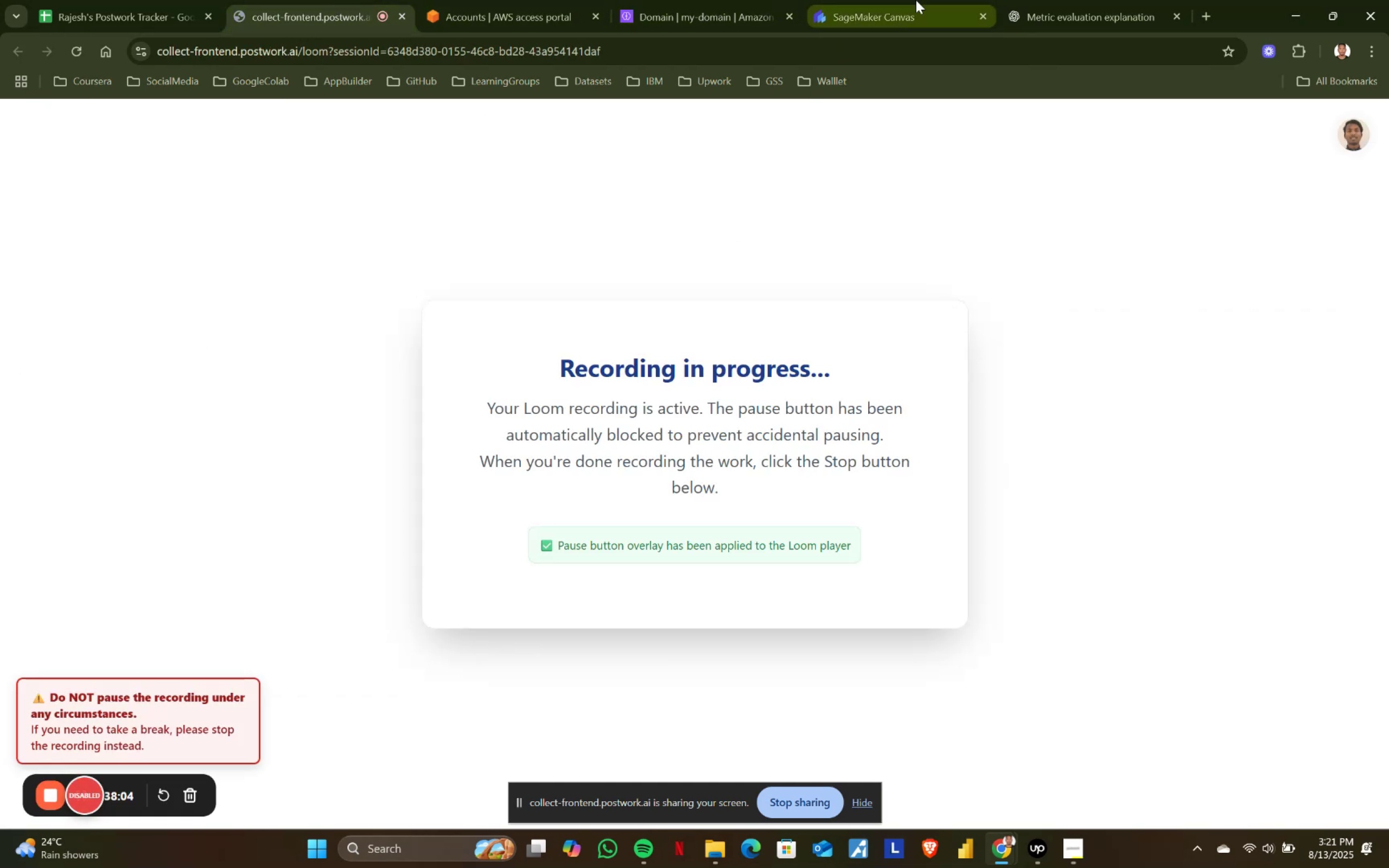 
left_click([916, 0])
 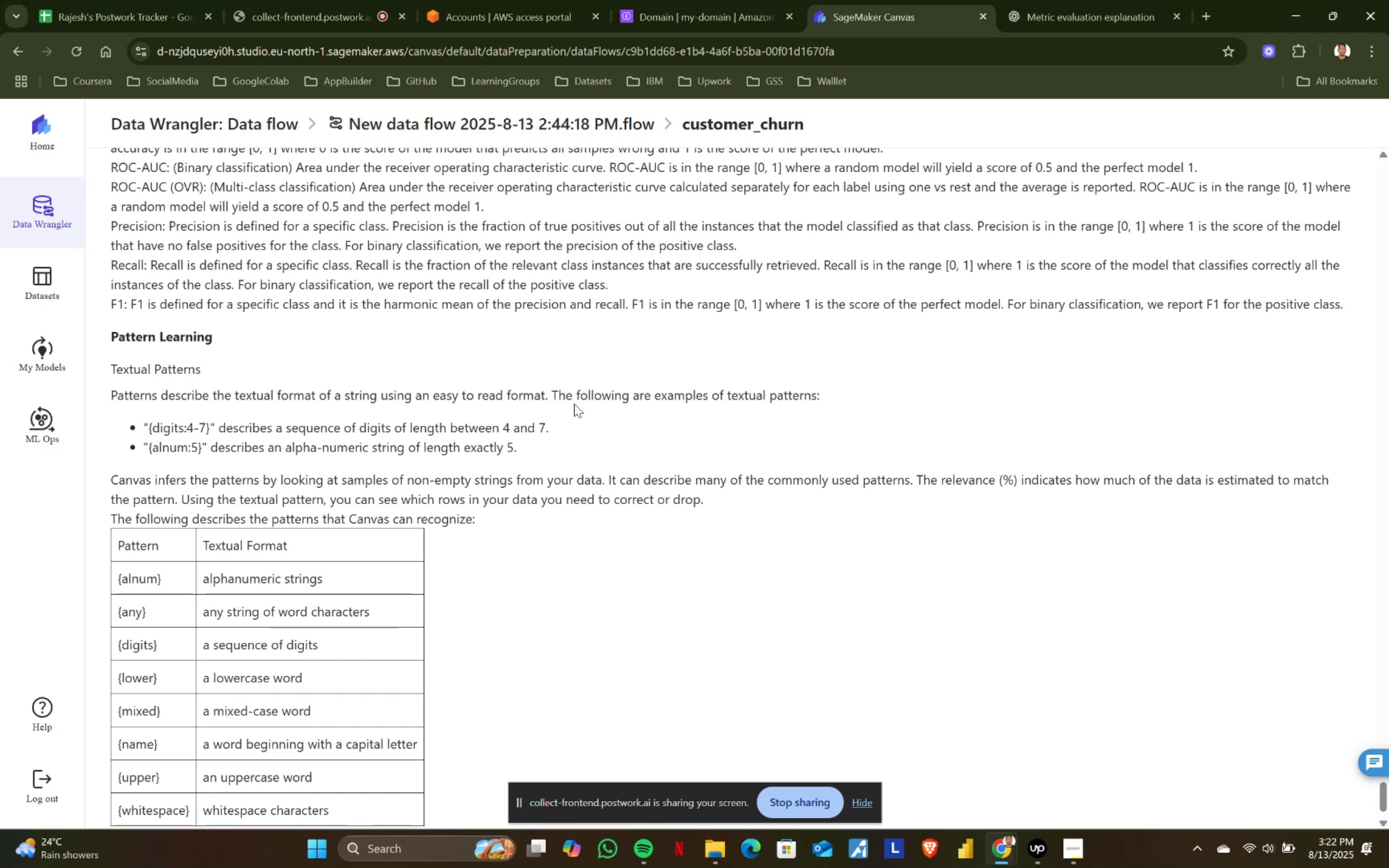 
wait(64.81)
 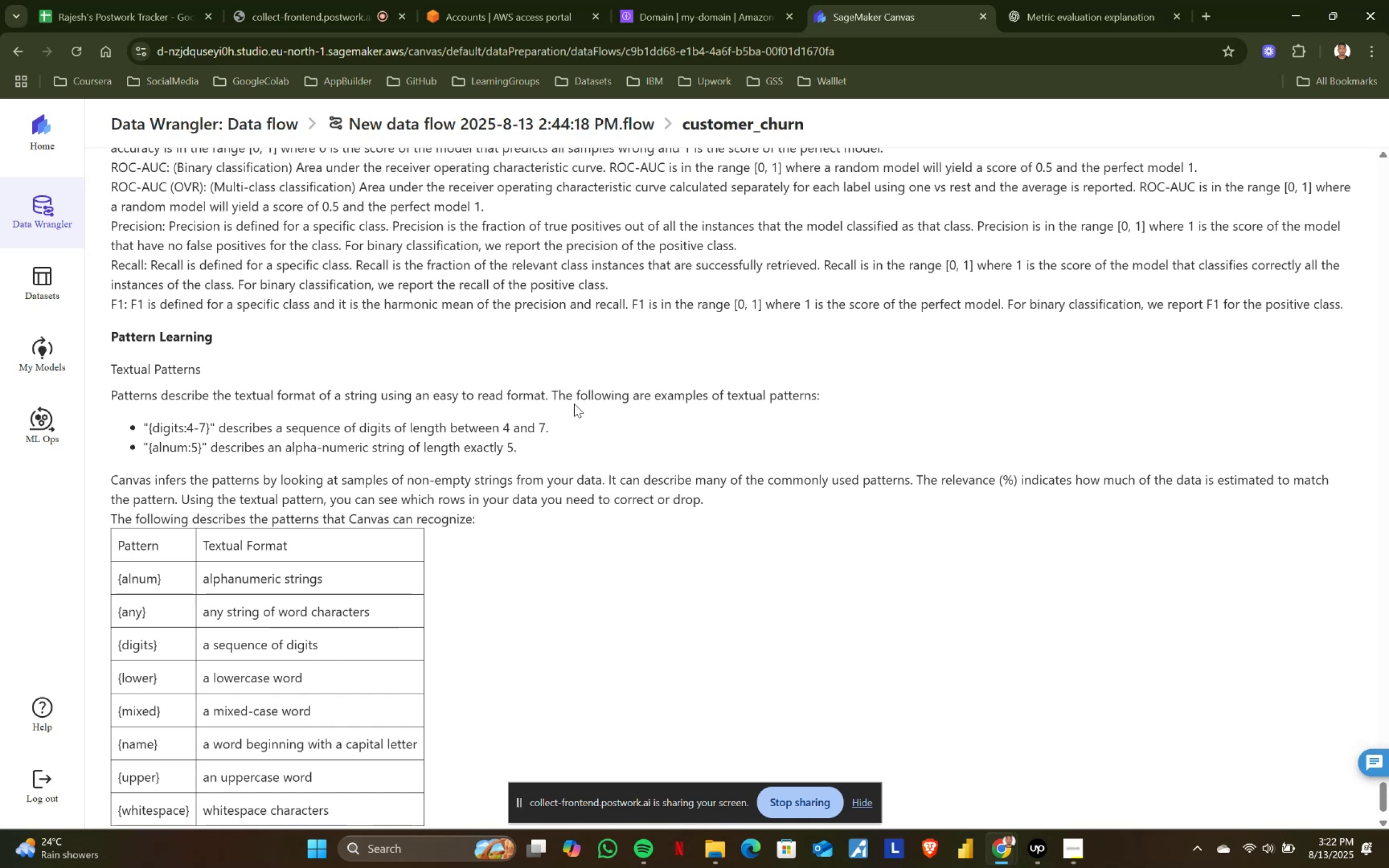 
scroll: coordinate [574, 404], scroll_direction: down, amount: 2.0
 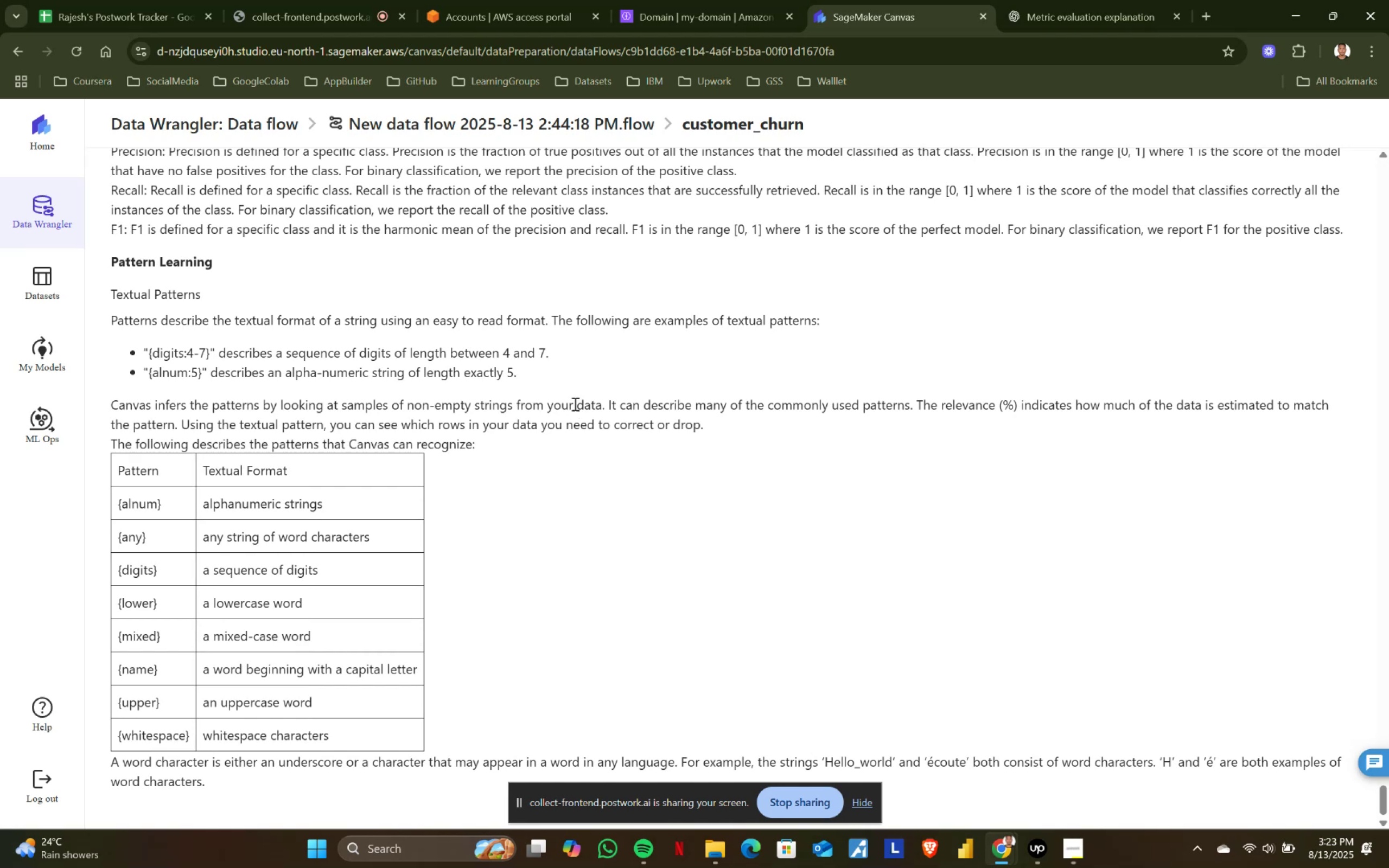 
scroll: coordinate [532, 272], scroll_direction: up, amount: 118.0
 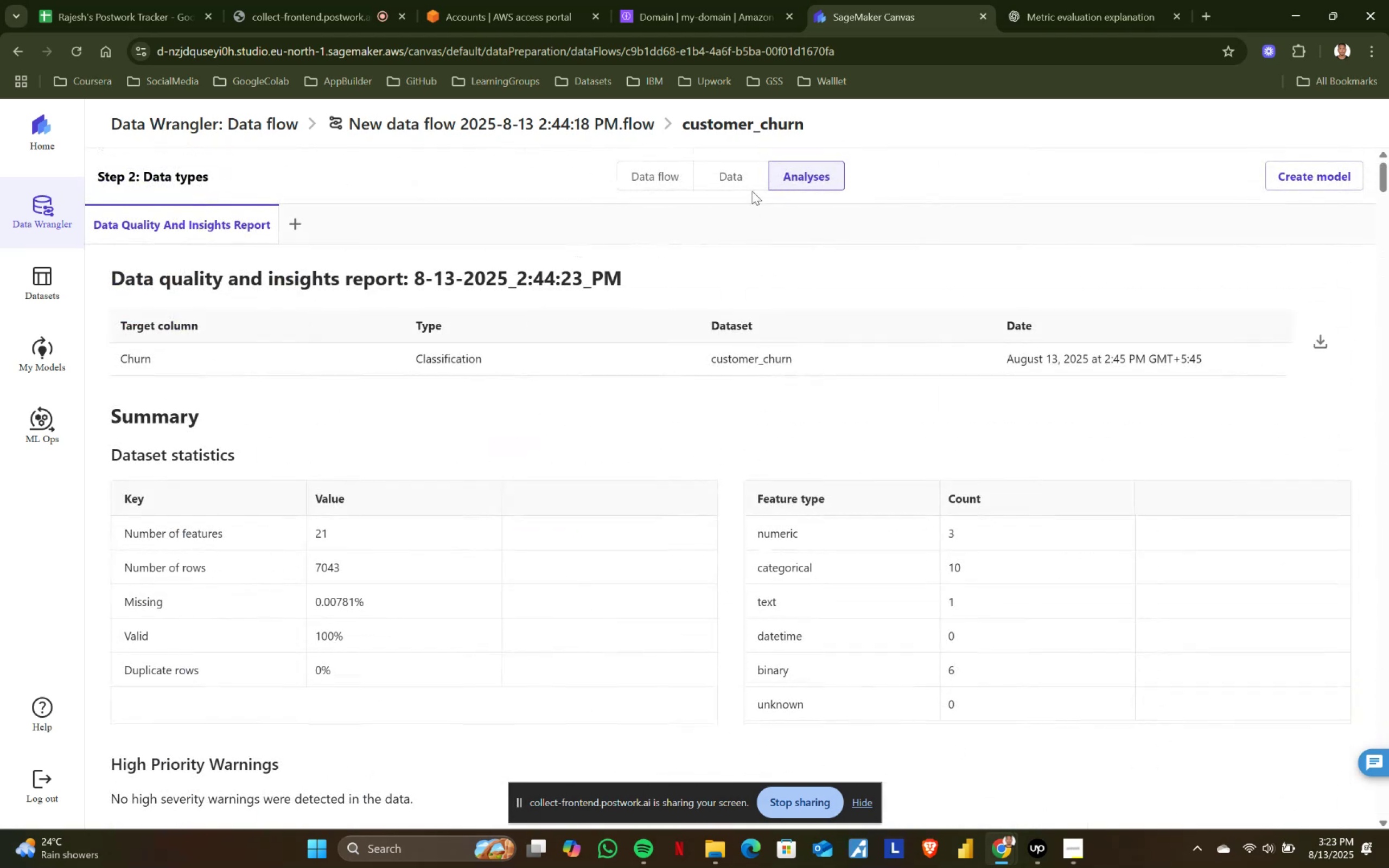 
left_click([738, 176])
 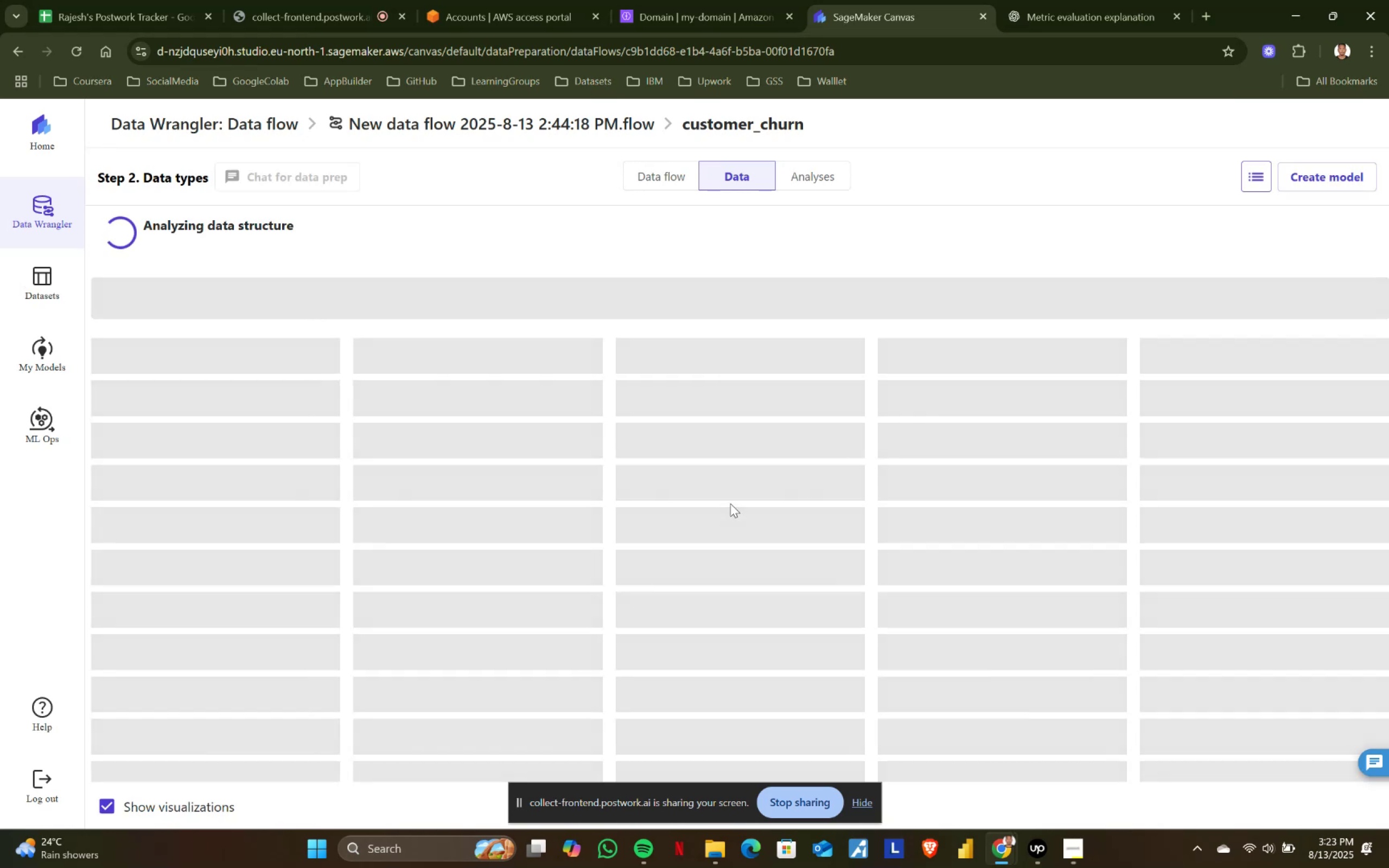 
left_click([647, 179])
 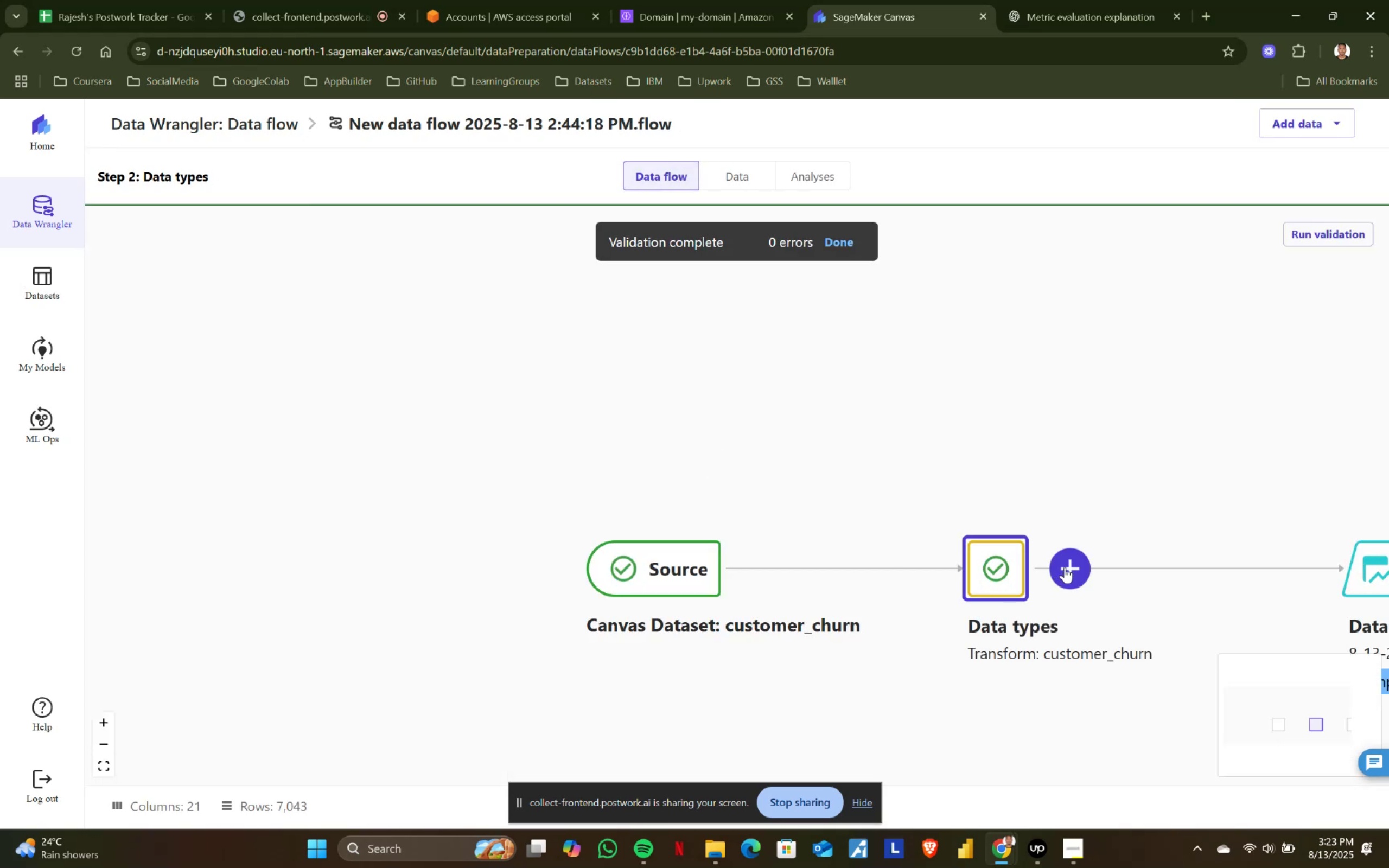 
scroll: coordinate [1044, 669], scroll_direction: down, amount: 1.0
 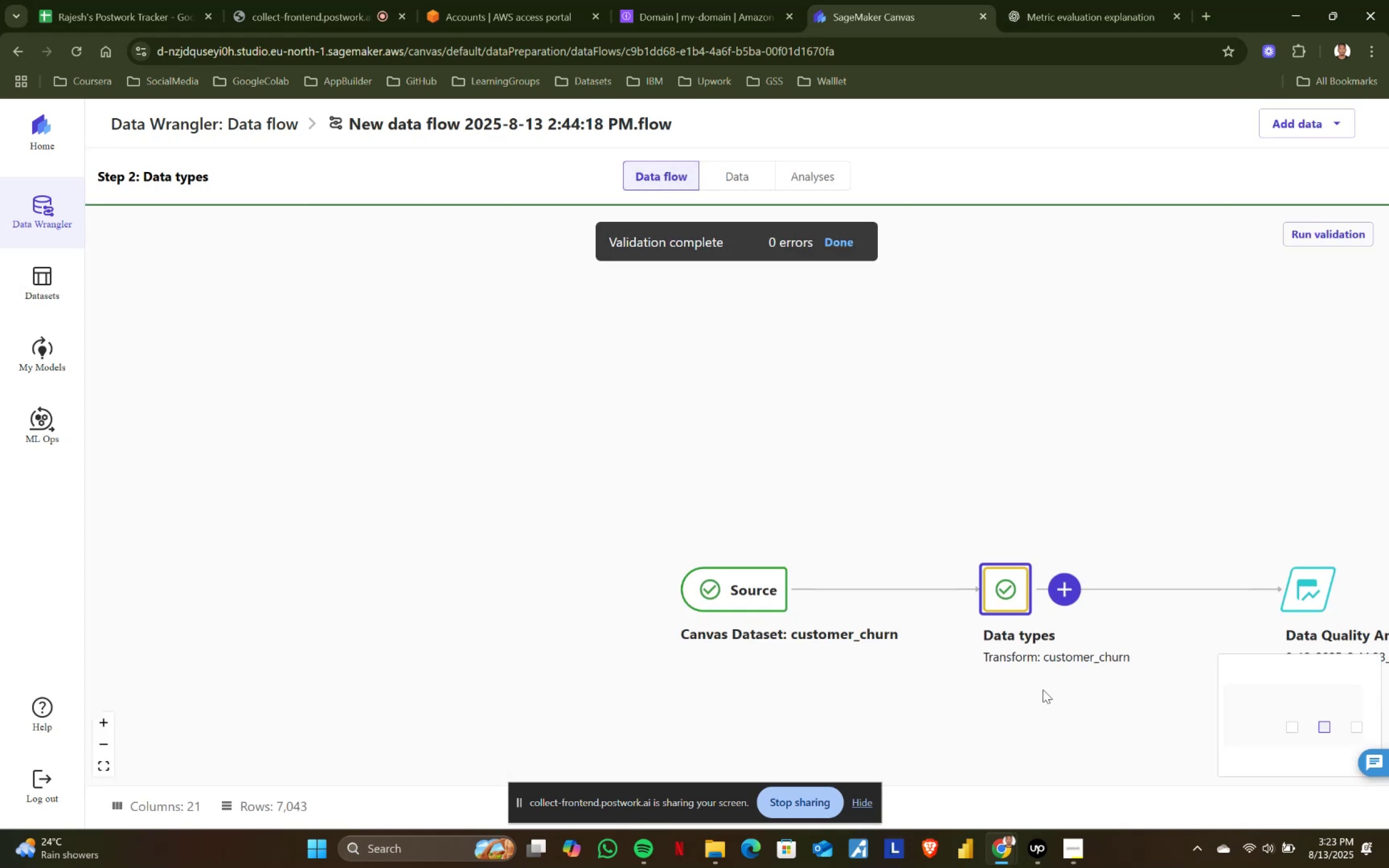 
left_click_drag(start_coordinate=[1038, 718], to_coordinate=[742, 595])
 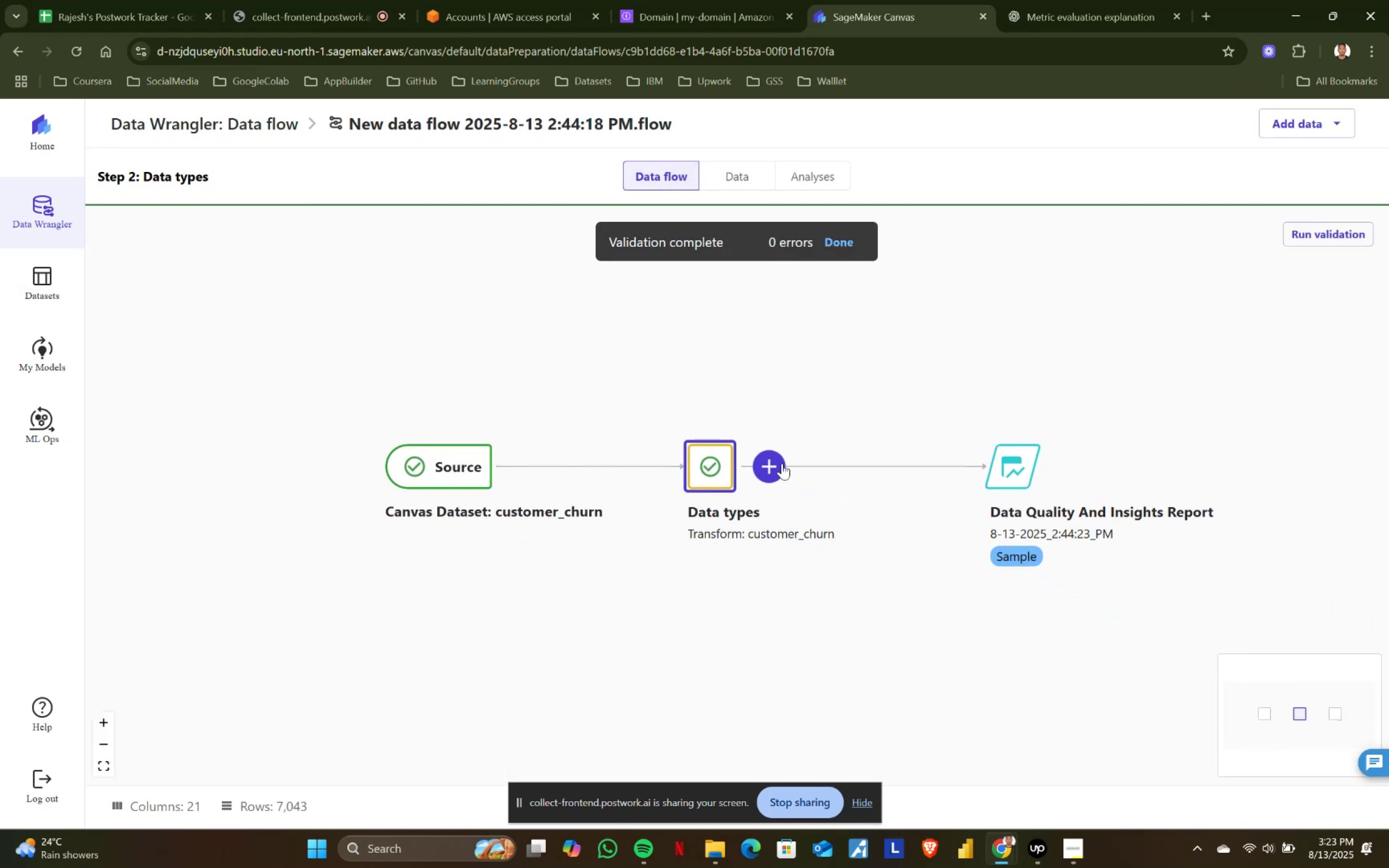 
left_click([772, 465])
 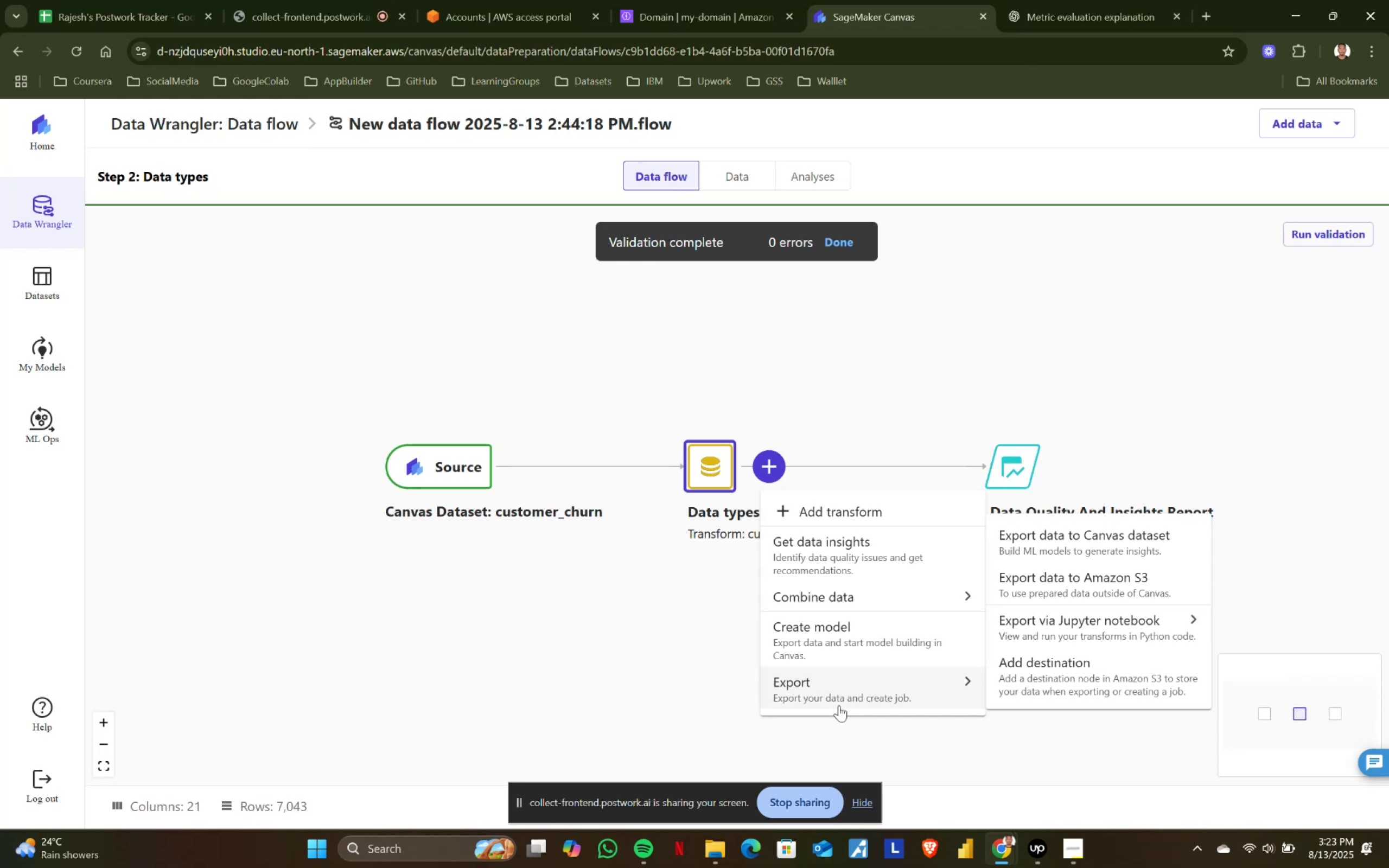 
wait(12.77)
 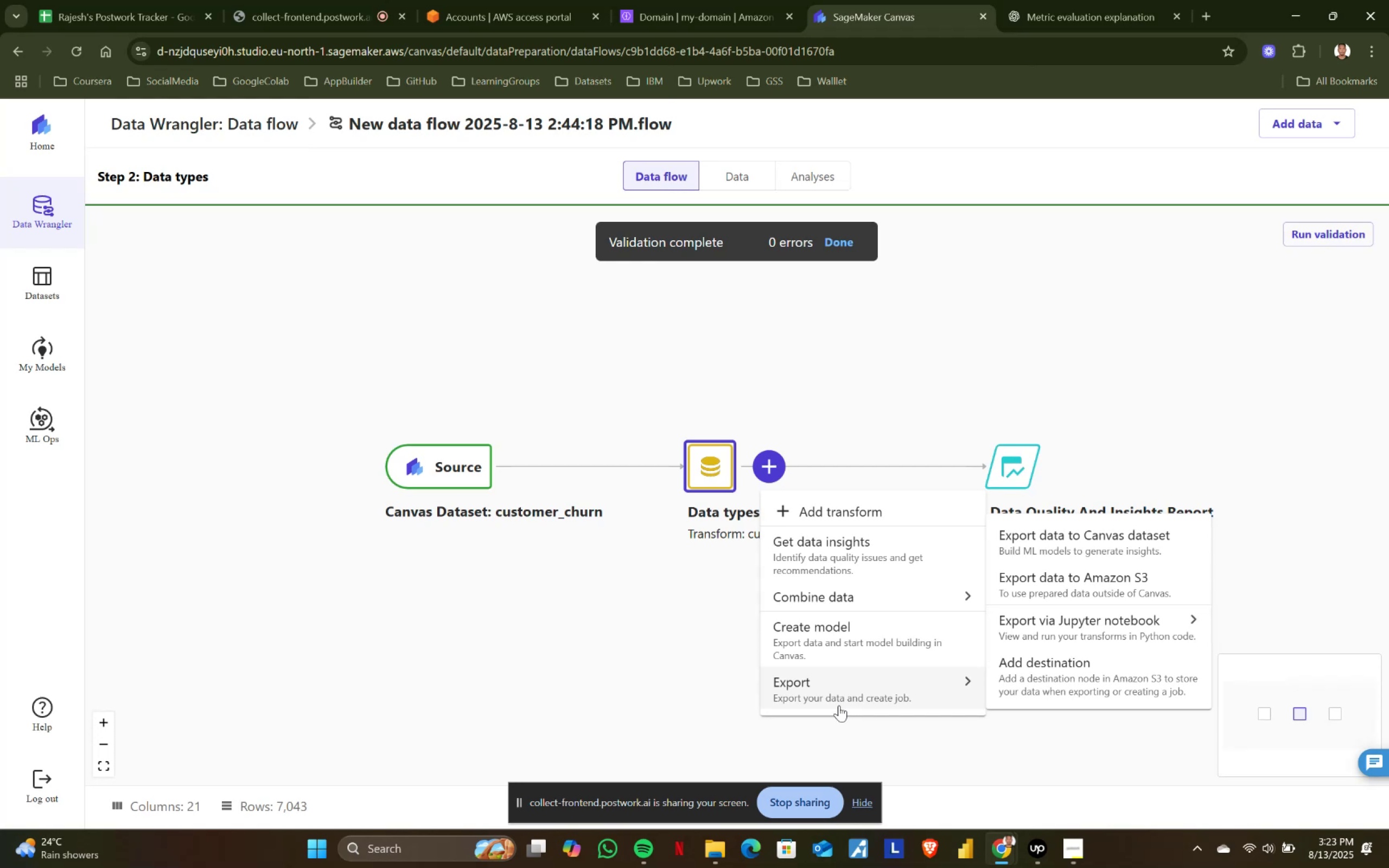 
left_click([177, 127])
 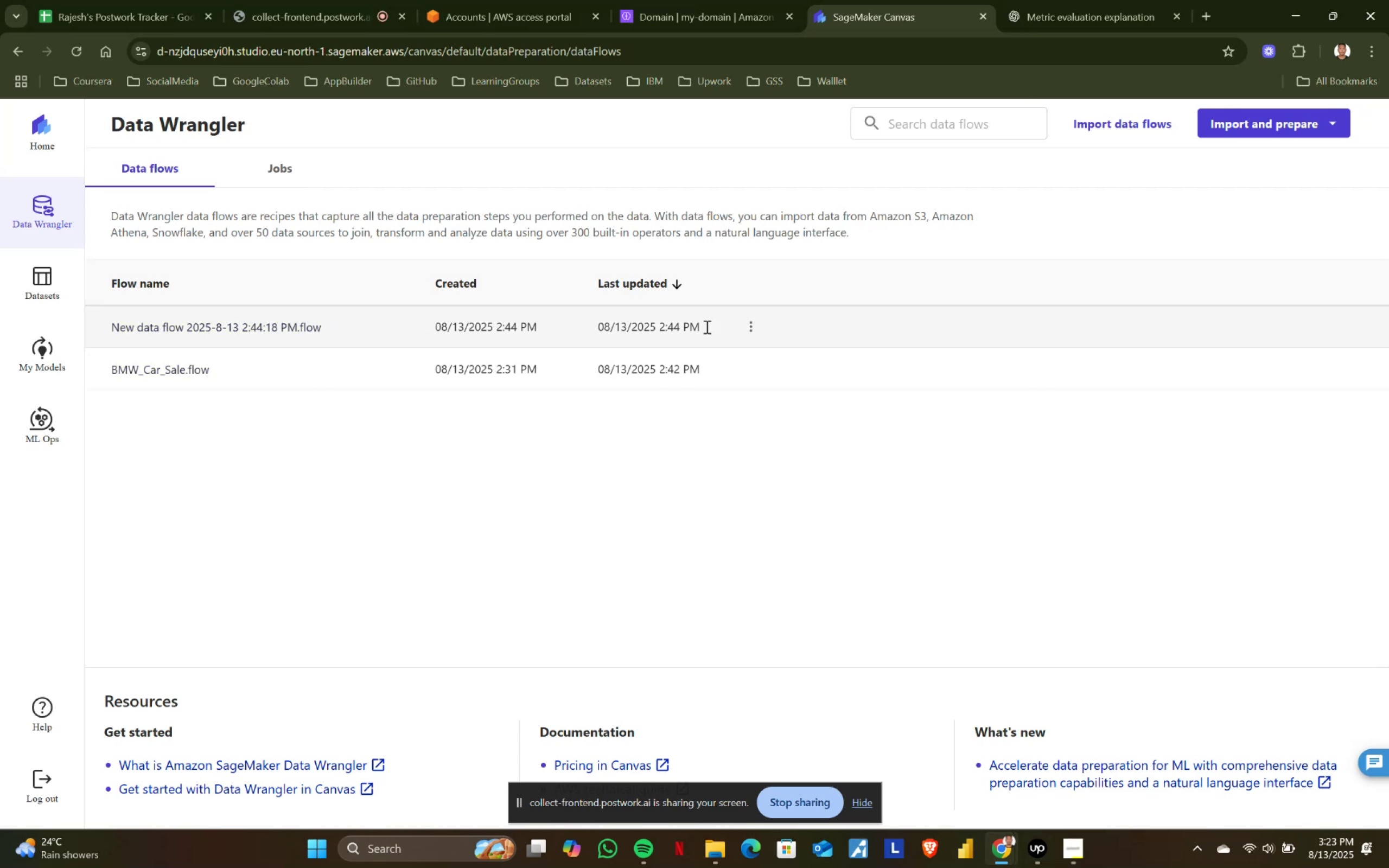 
left_click([750, 325])
 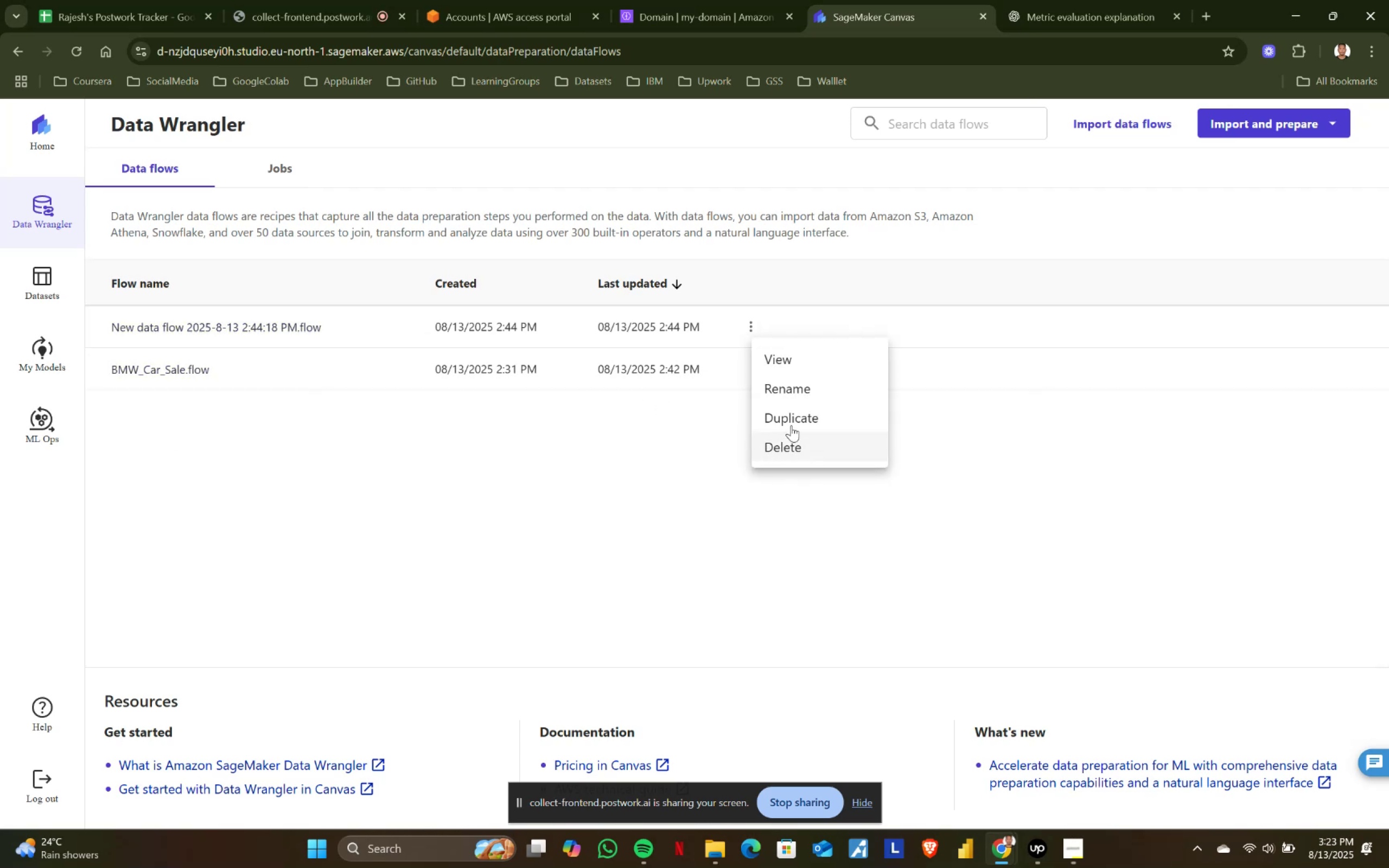 
left_click([804, 389])
 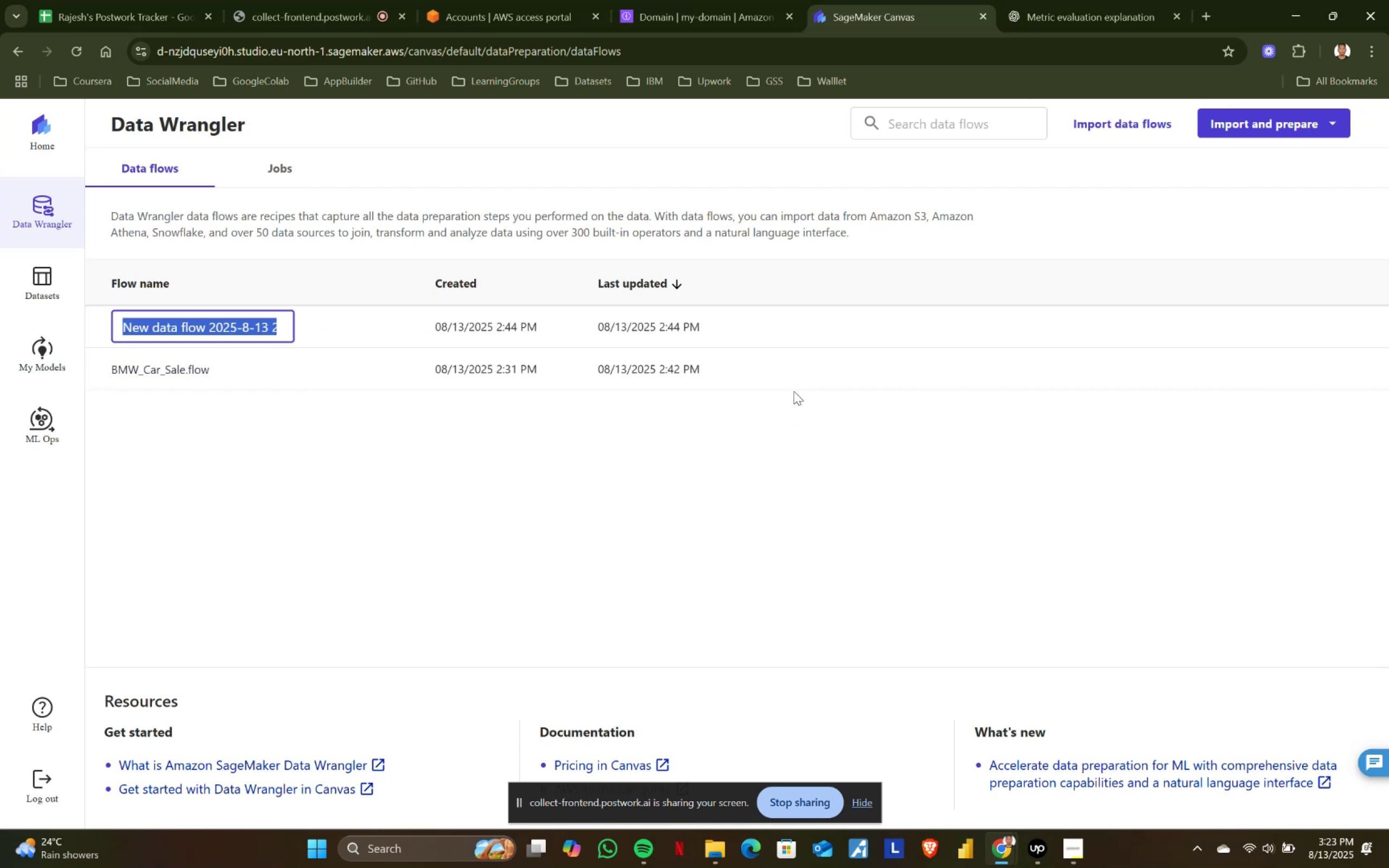 
type(Custoemr)
key(Backspace)
key(Backspace)
key(Backspace)
key(Backspace)
type(omer_Chure)
key(Backspace)
type(n)
 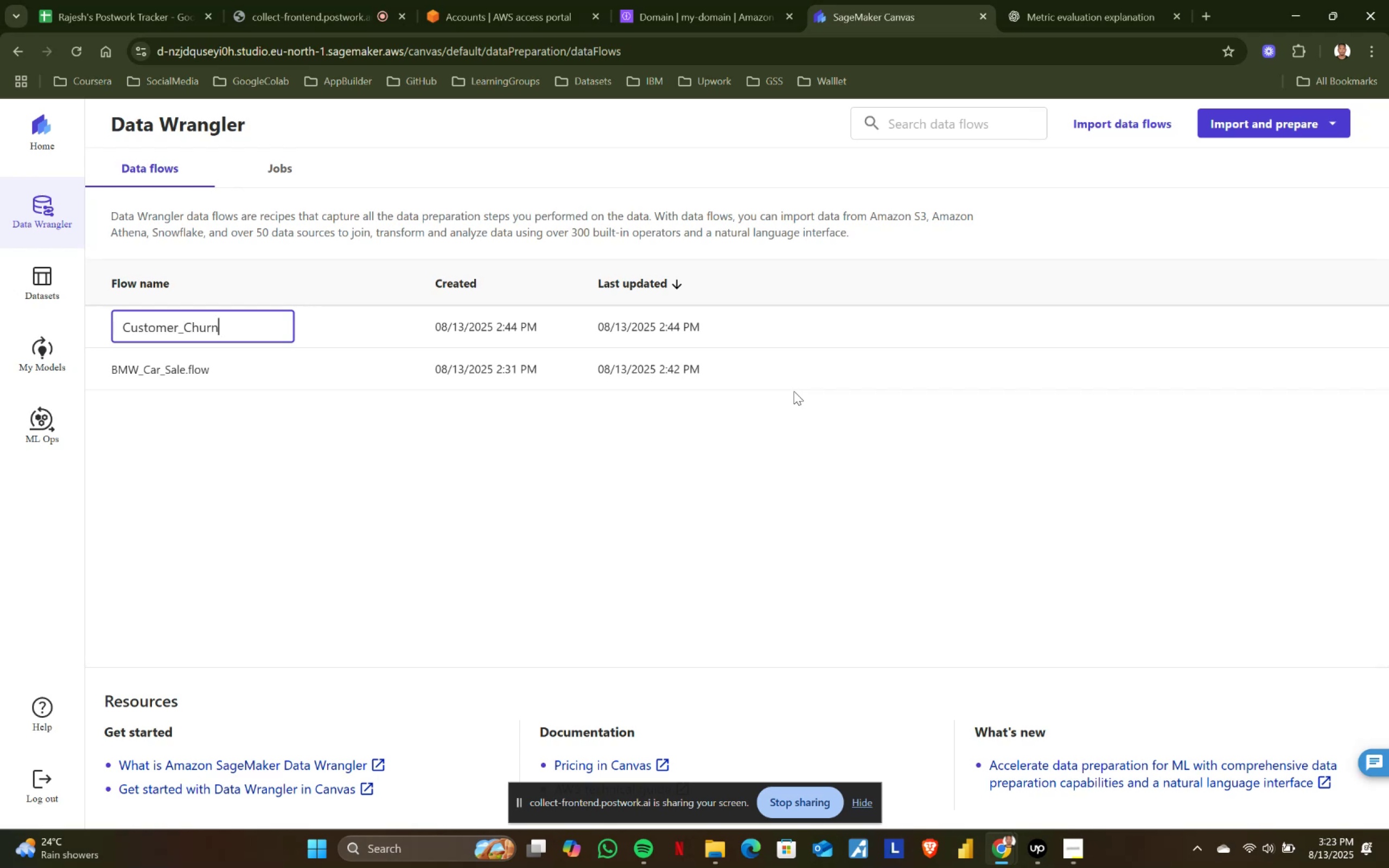 
key(Enter)
 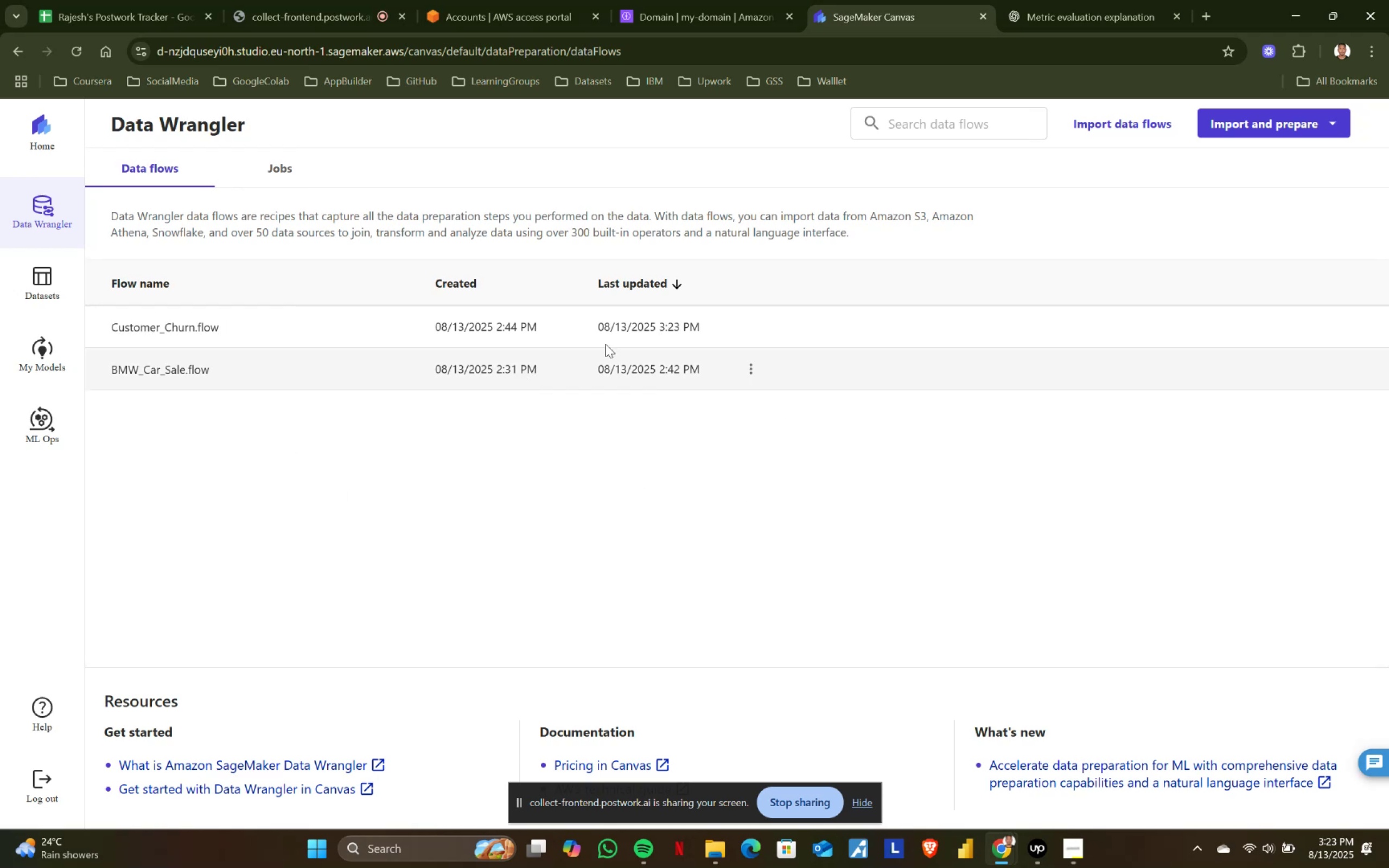 
left_click([1224, 118])
 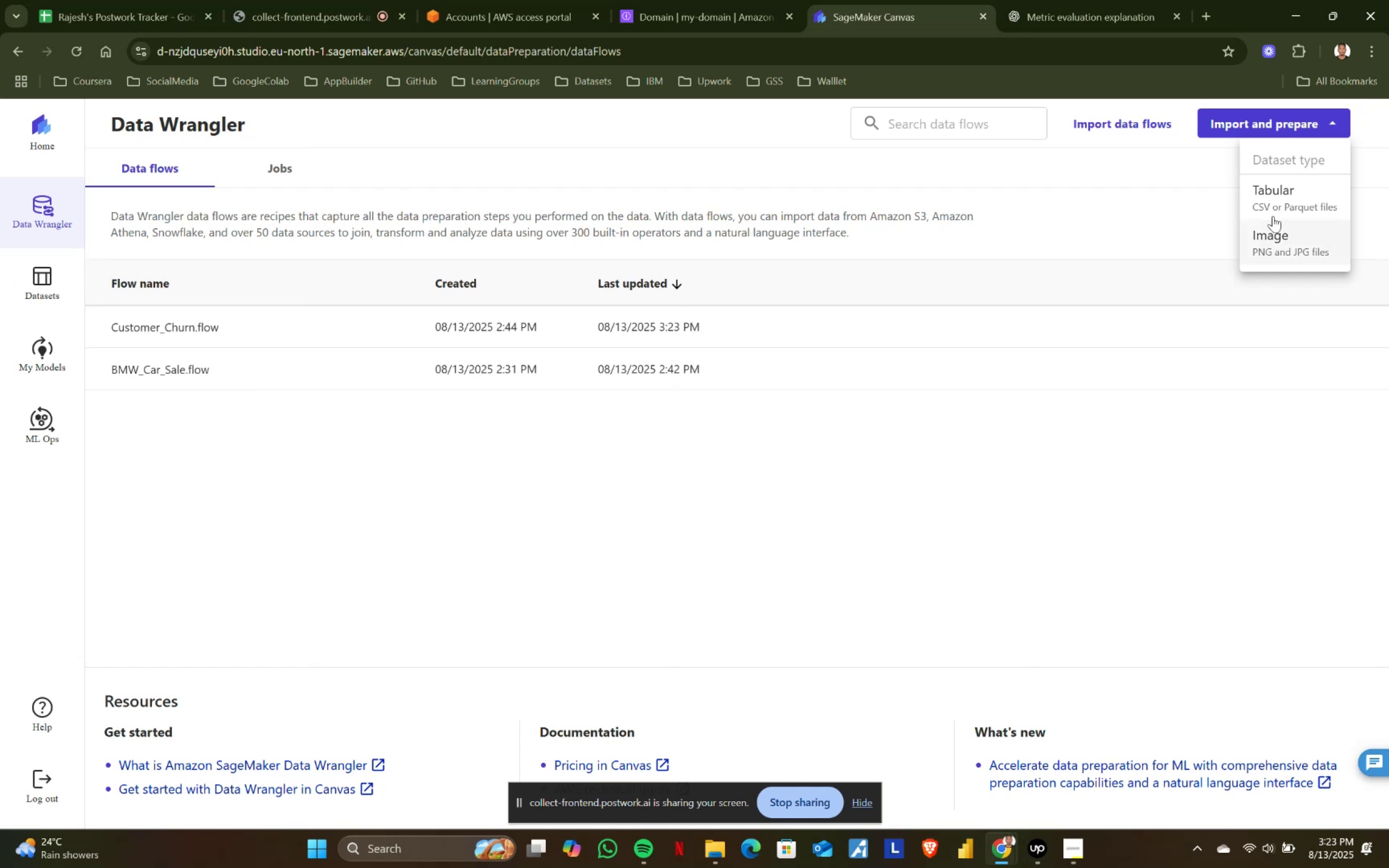 
left_click([1277, 187])
 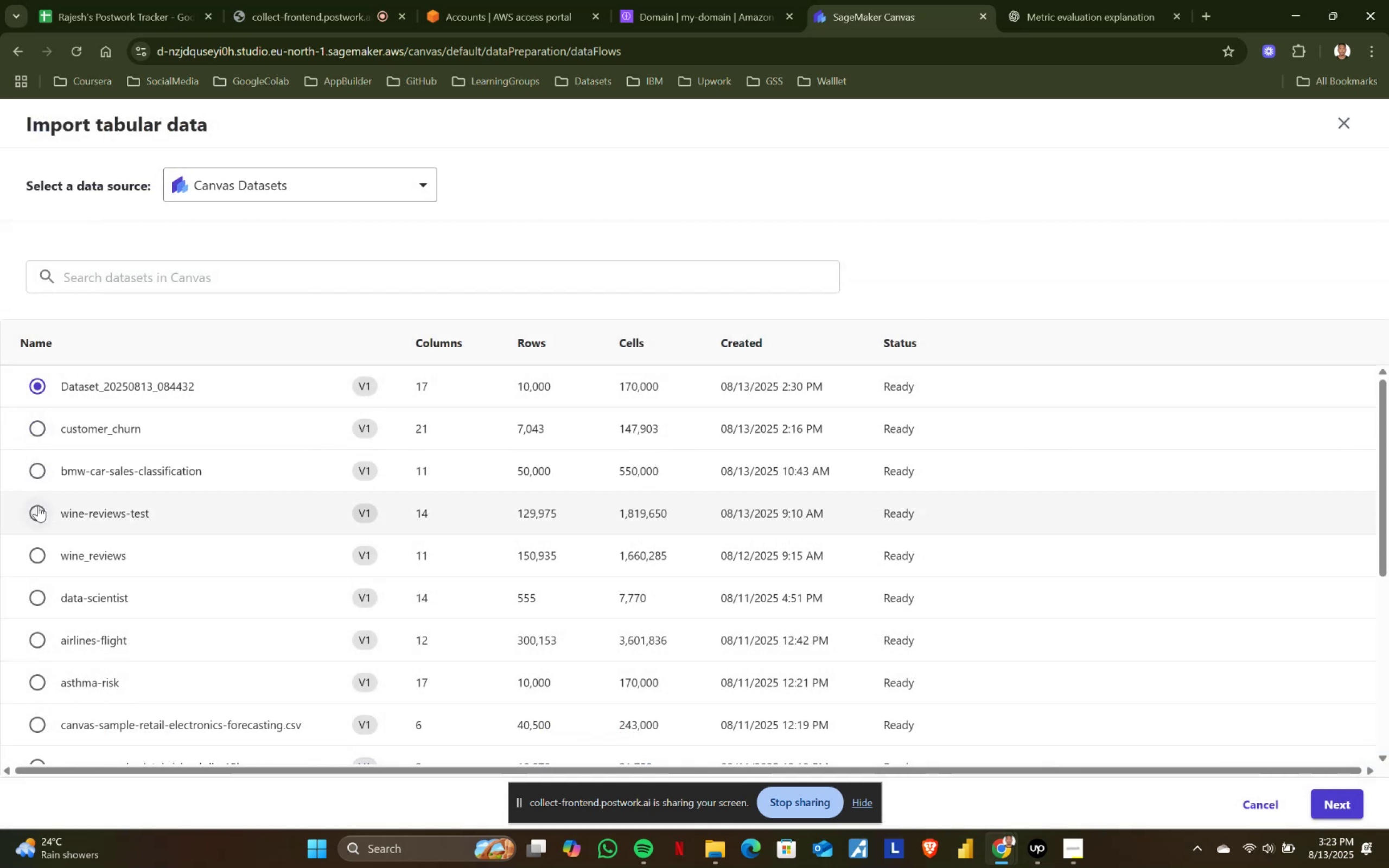 
left_click([37, 516])
 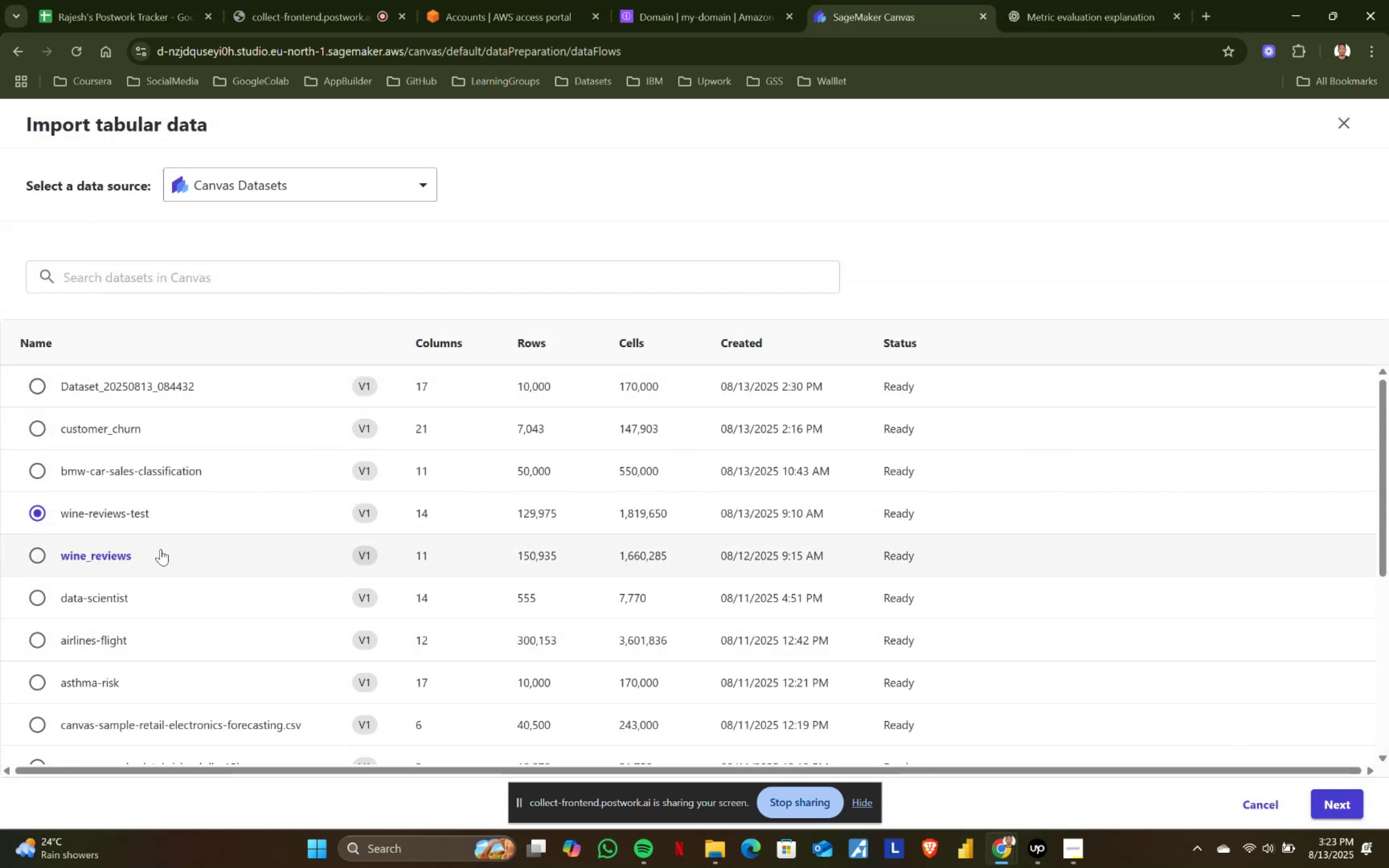 
left_click([36, 557])
 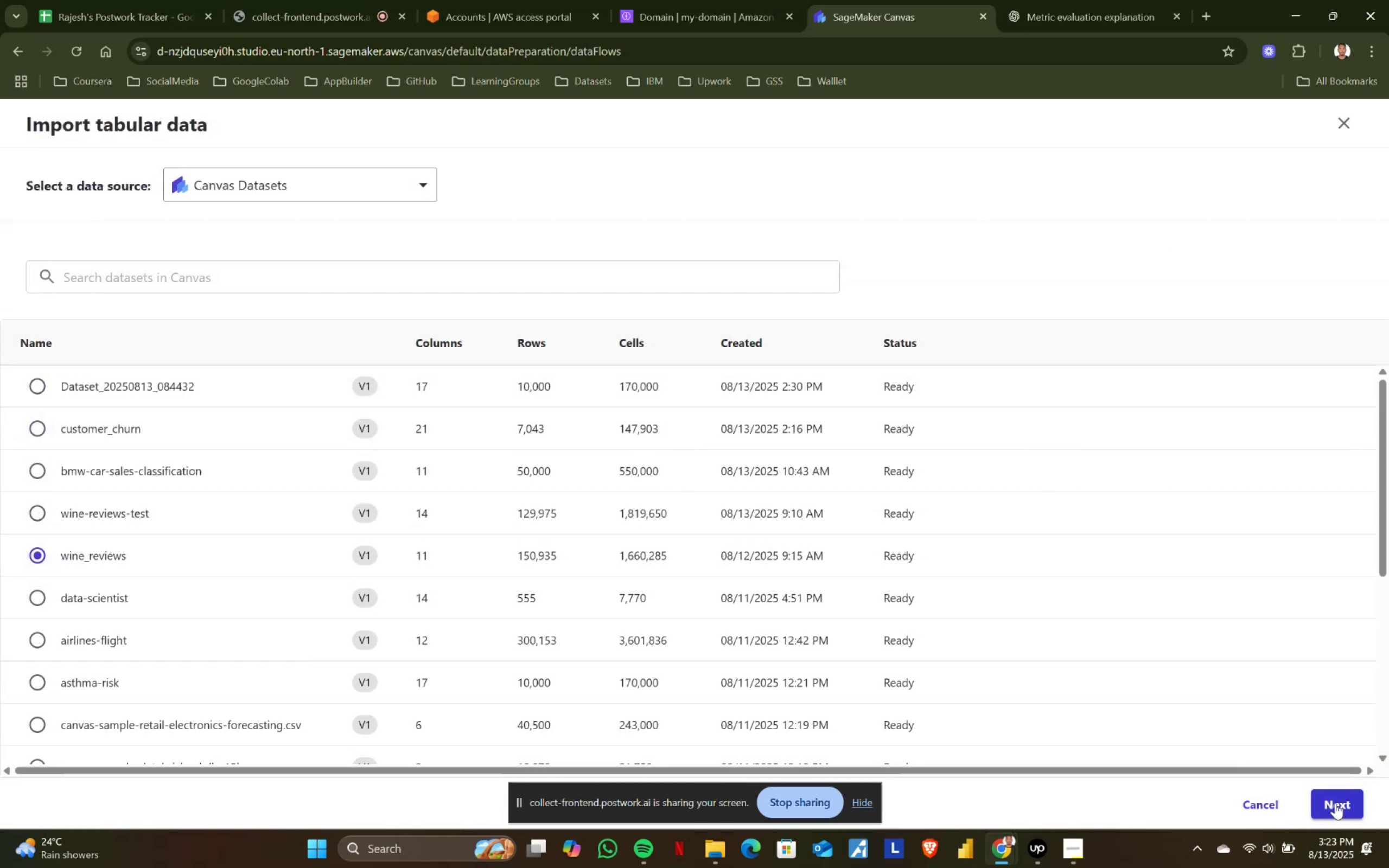 
left_click([1336, 805])
 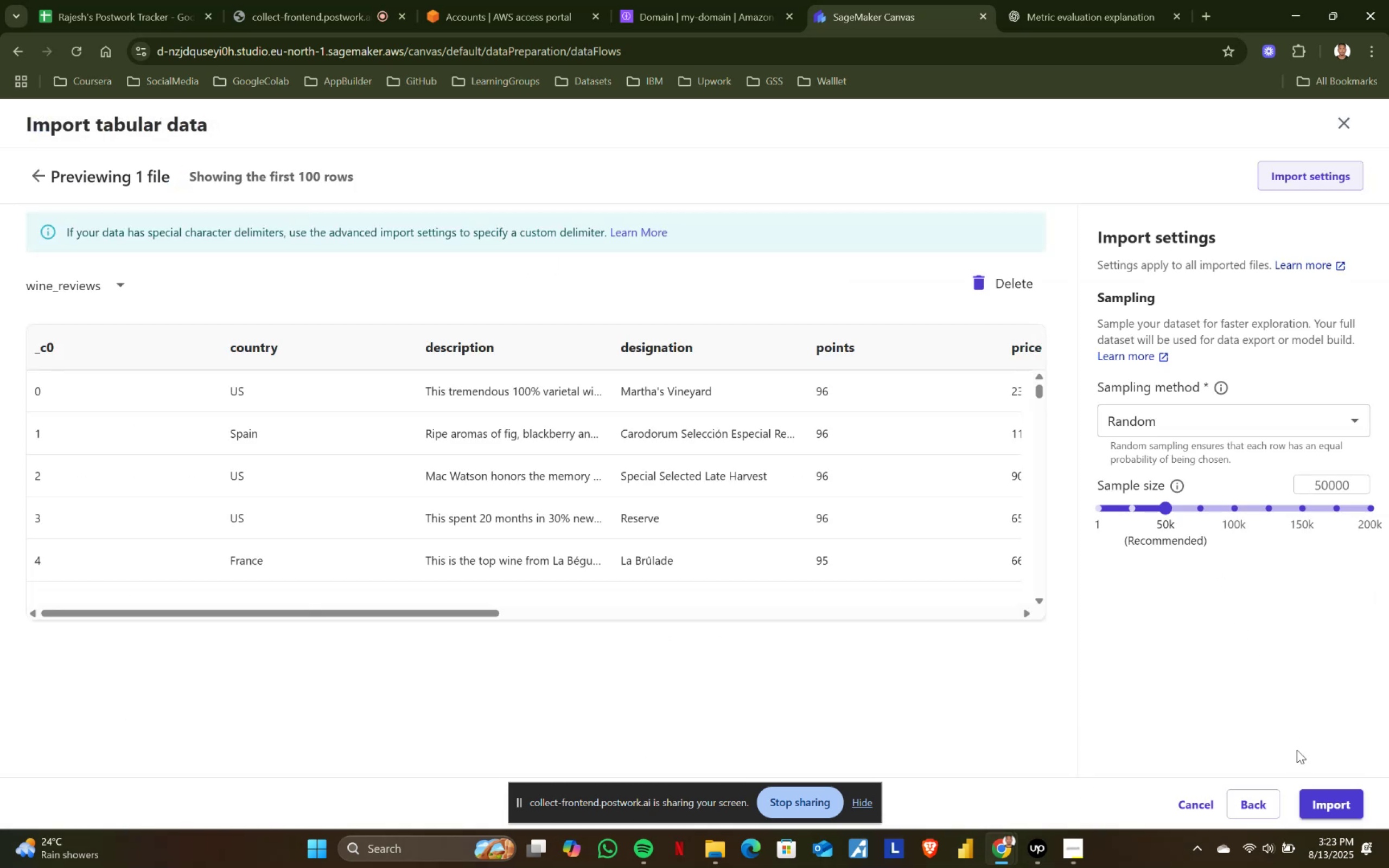 
left_click([1324, 808])
 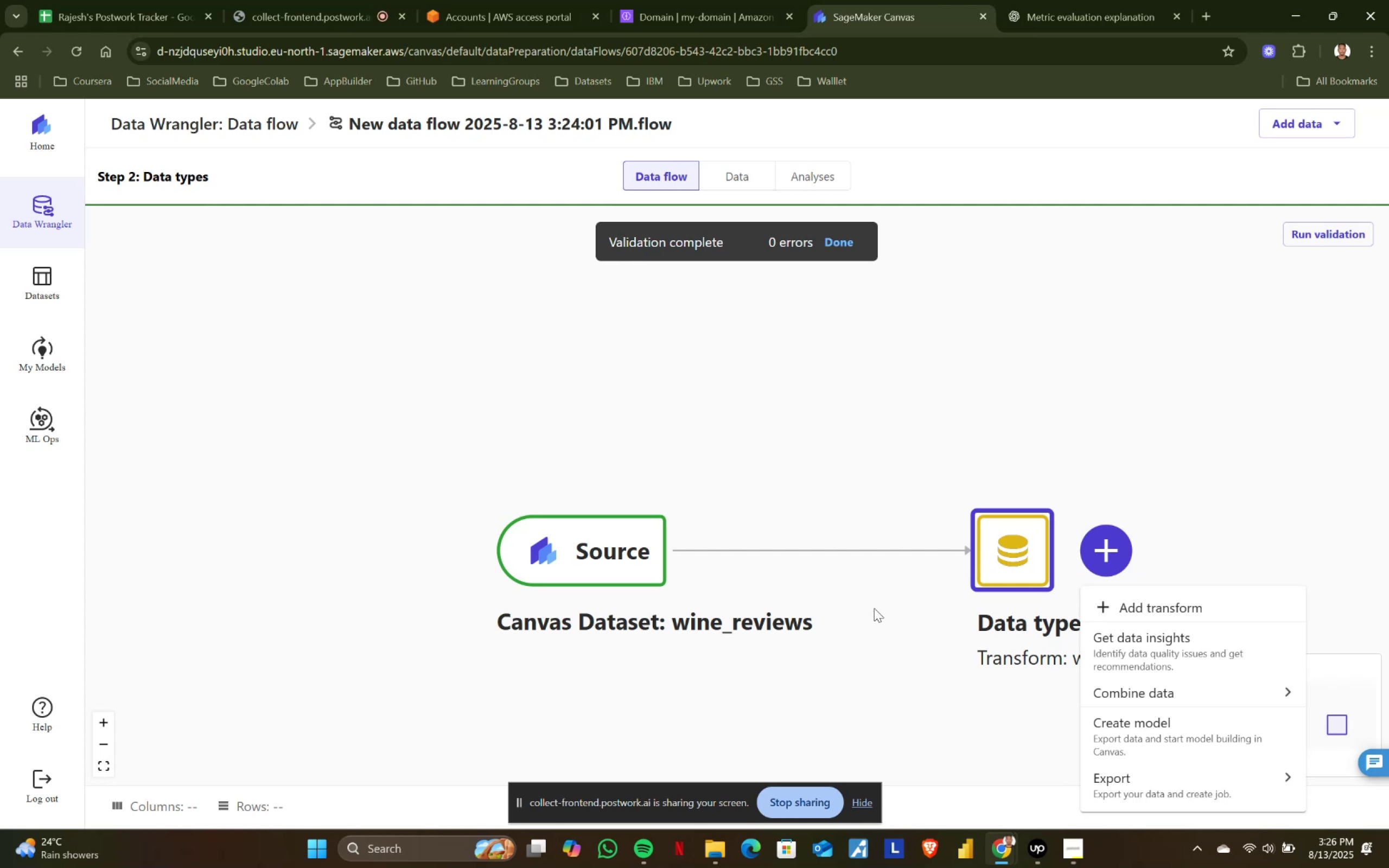 
wait(142.65)
 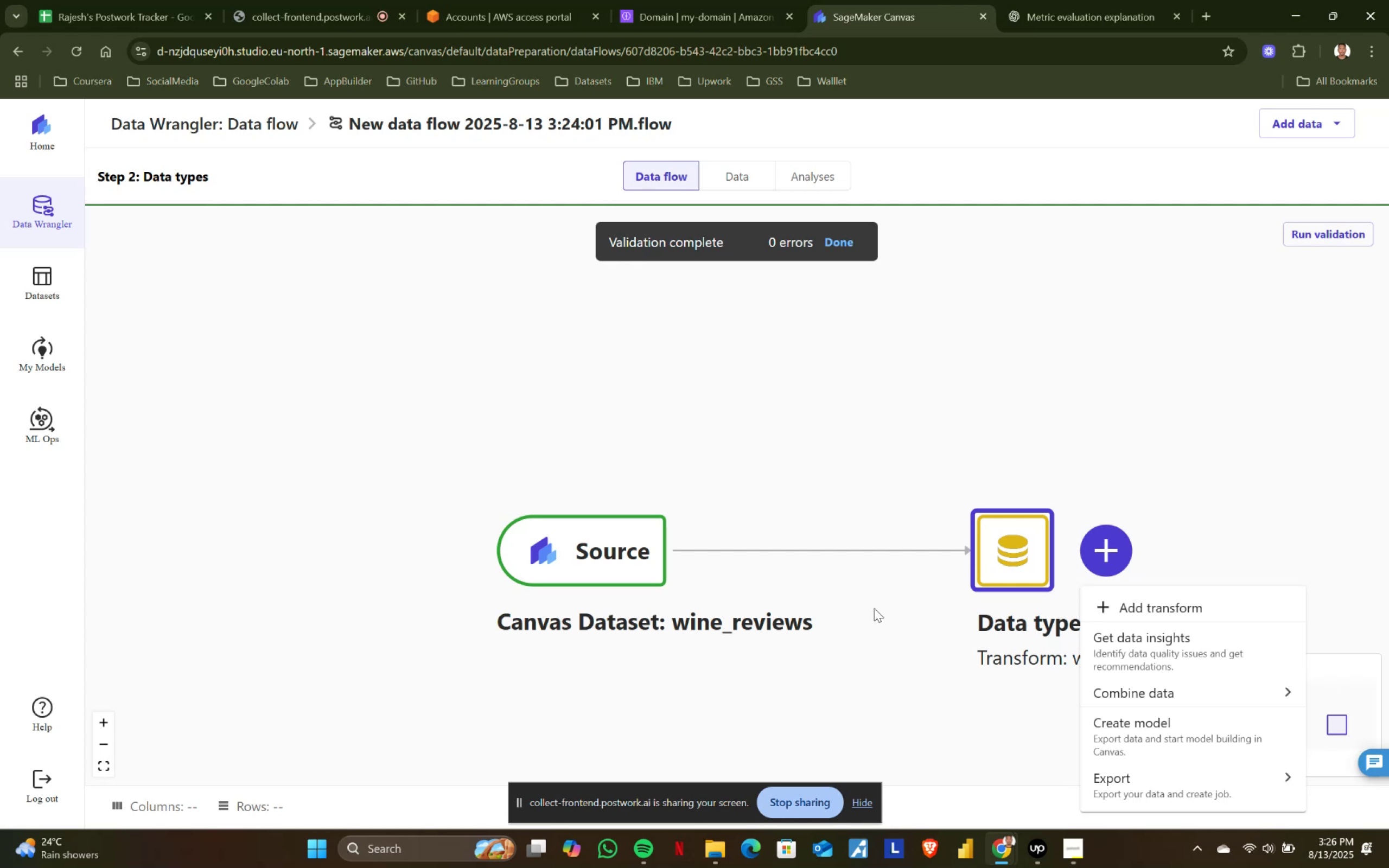 
scroll: coordinate [940, 592], scroll_direction: down, amount: 1.0
 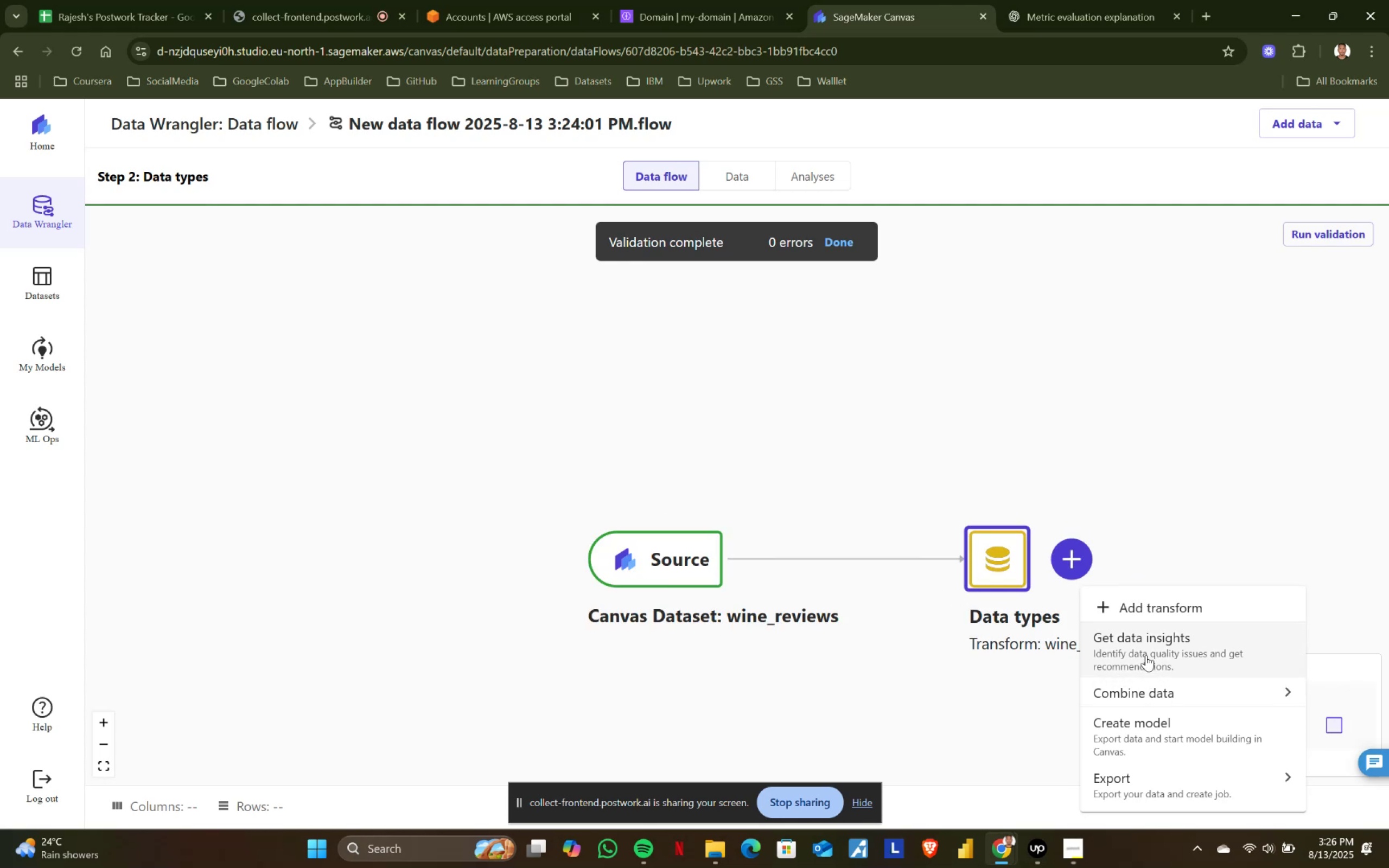 
left_click([1144, 647])
 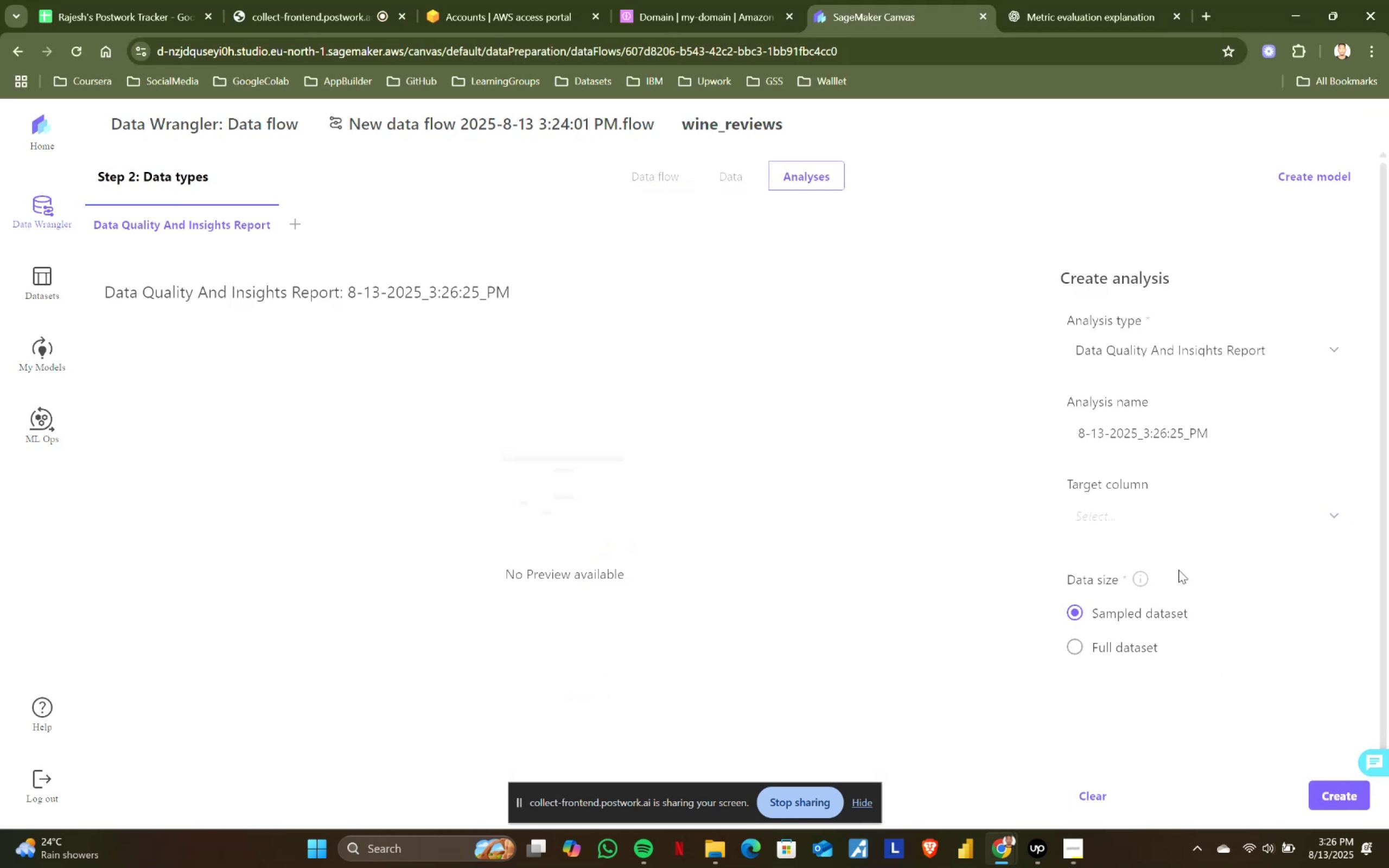 
left_click([1155, 522])
 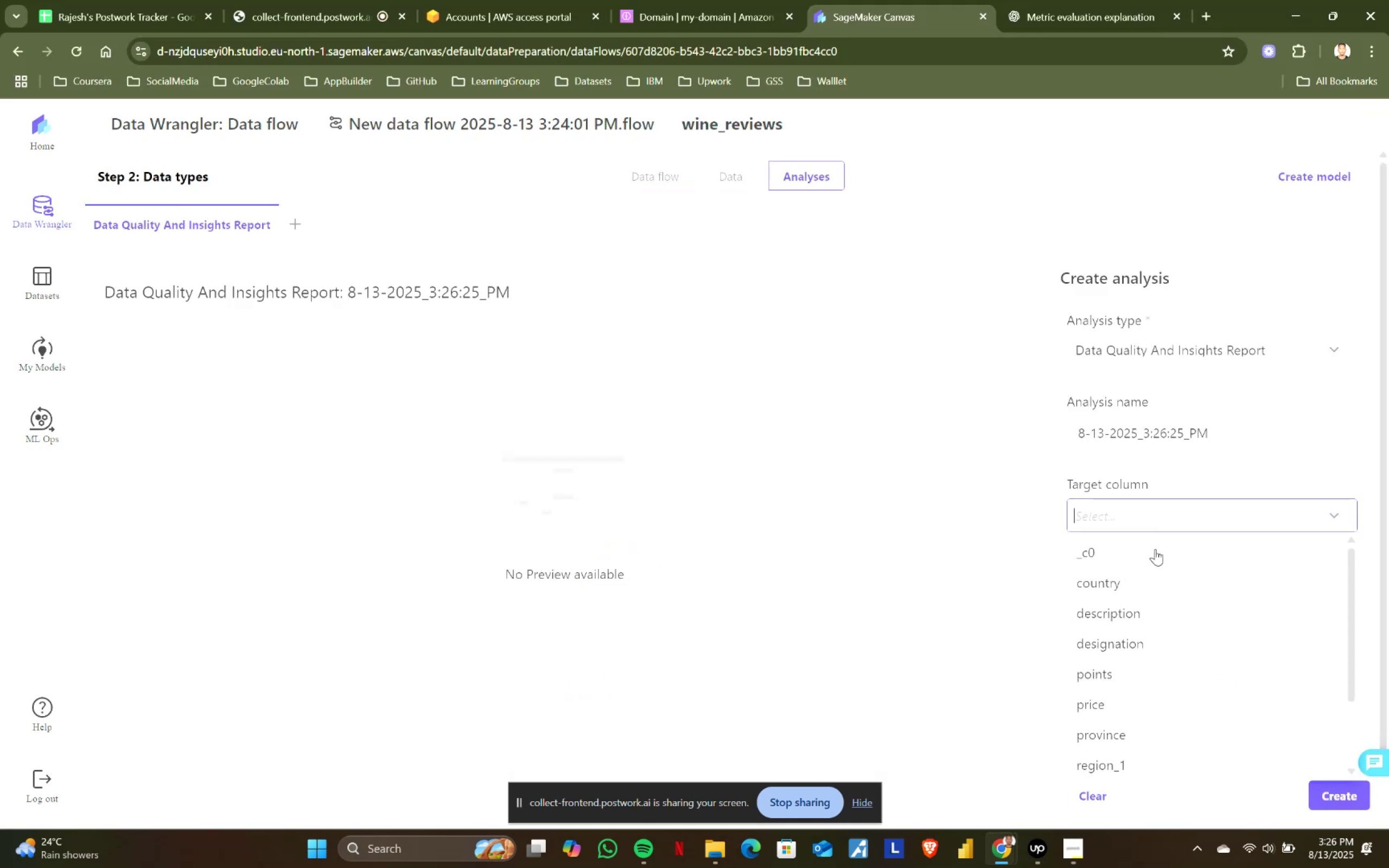 
scroll: coordinate [1151, 681], scroll_direction: down, amount: 6.0
 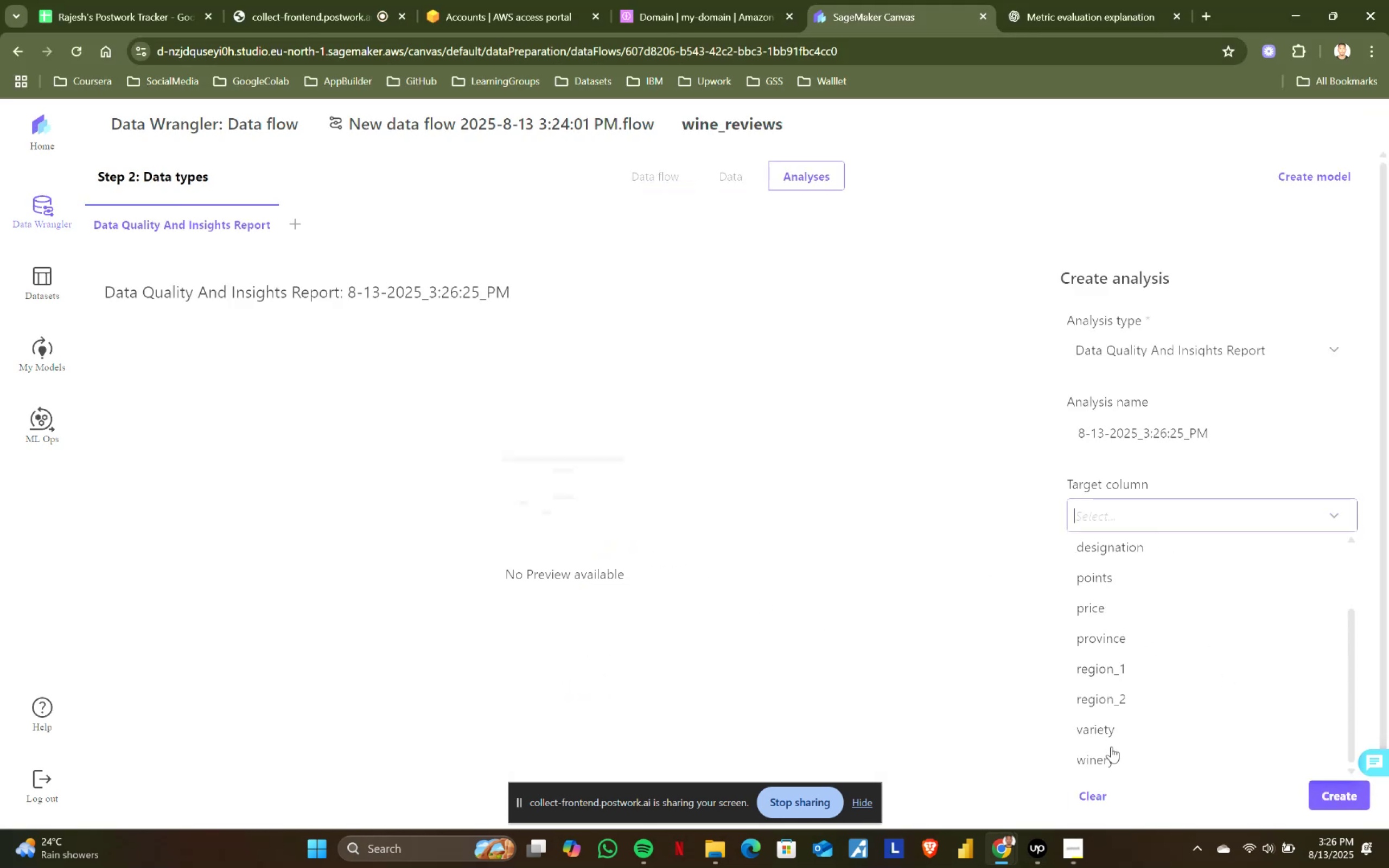 
scroll: coordinate [1112, 751], scroll_direction: up, amount: 3.0
 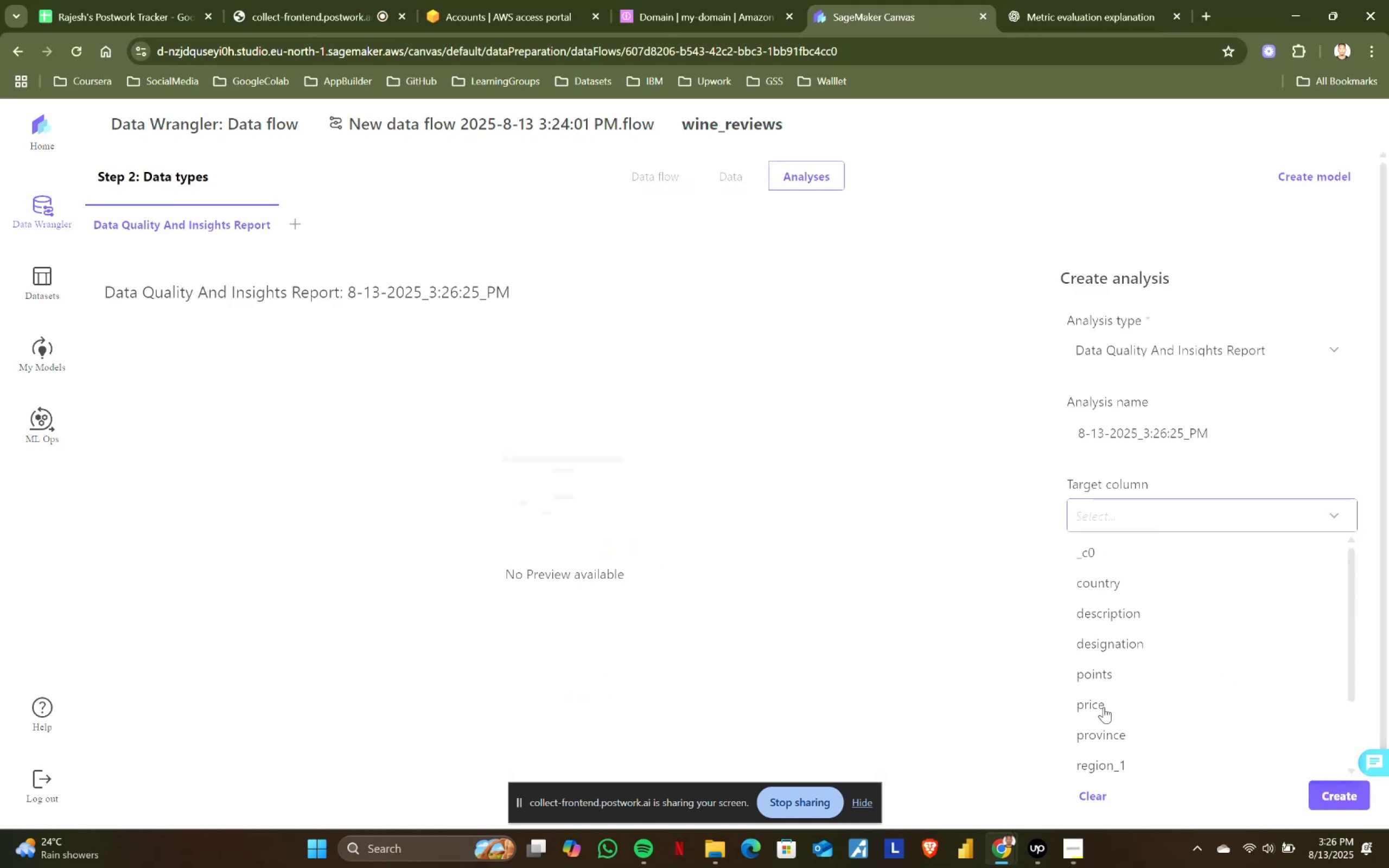 
left_click([1107, 703])
 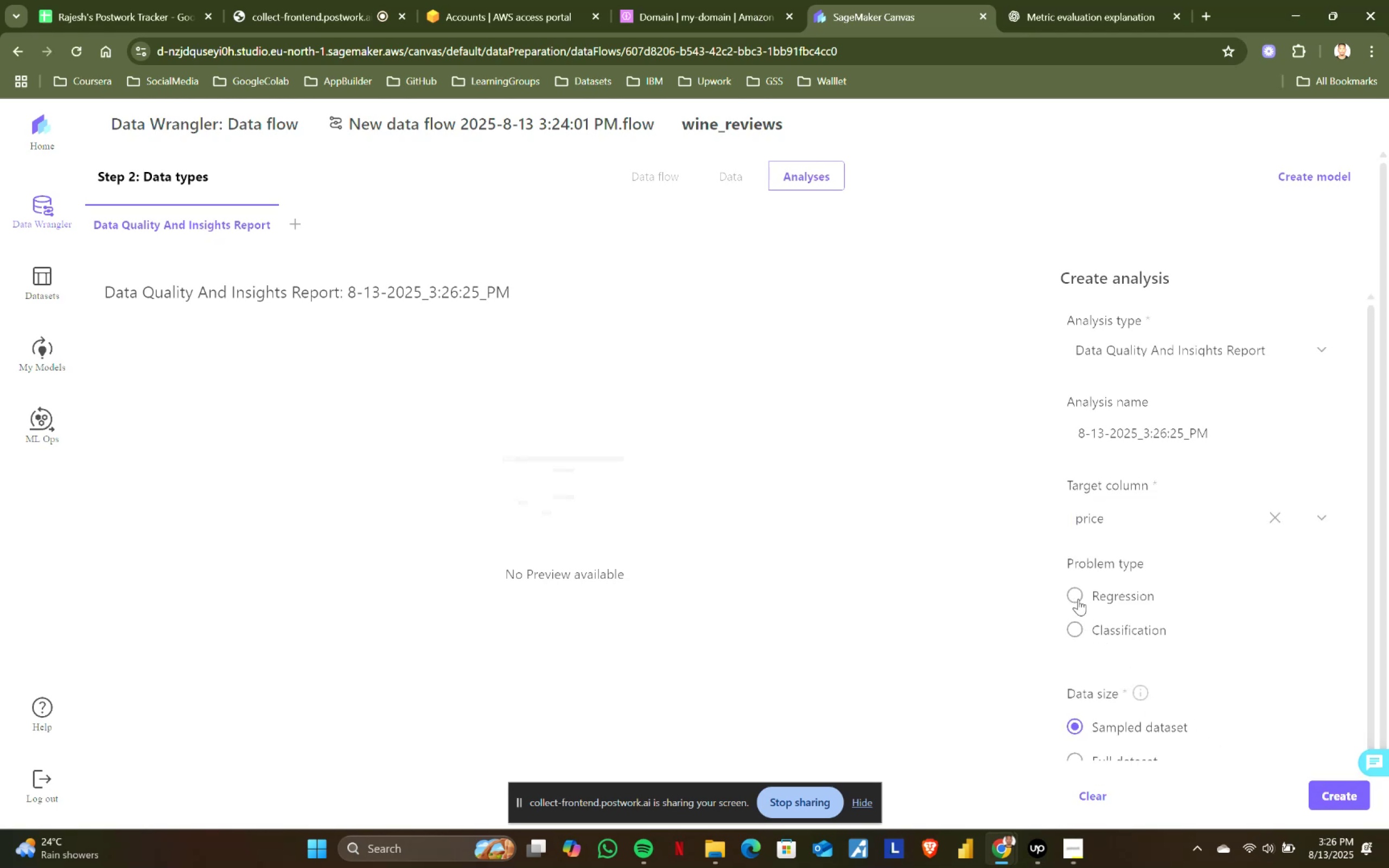 
left_click([1073, 593])
 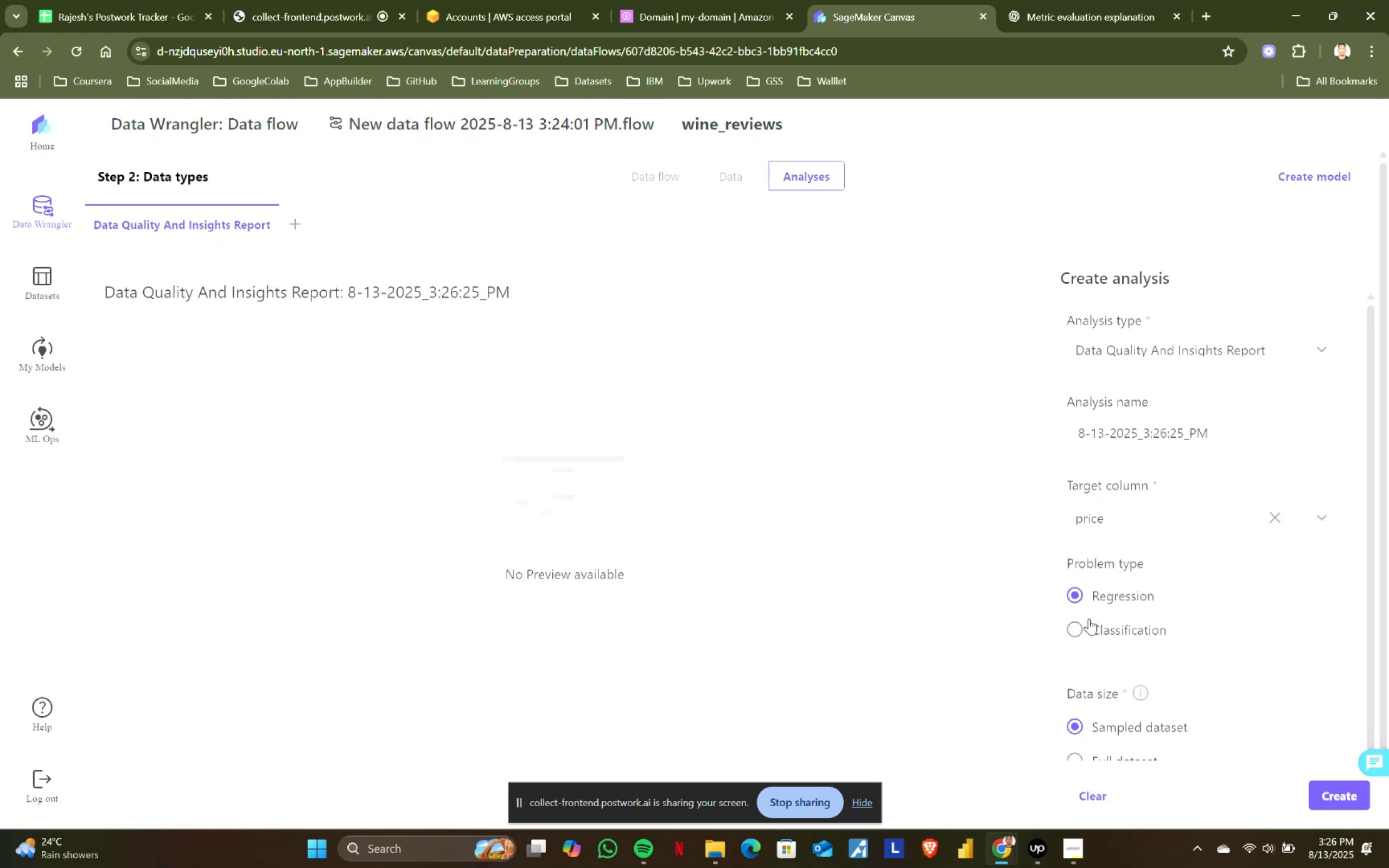 
scroll: coordinate [1123, 633], scroll_direction: down, amount: 5.0
 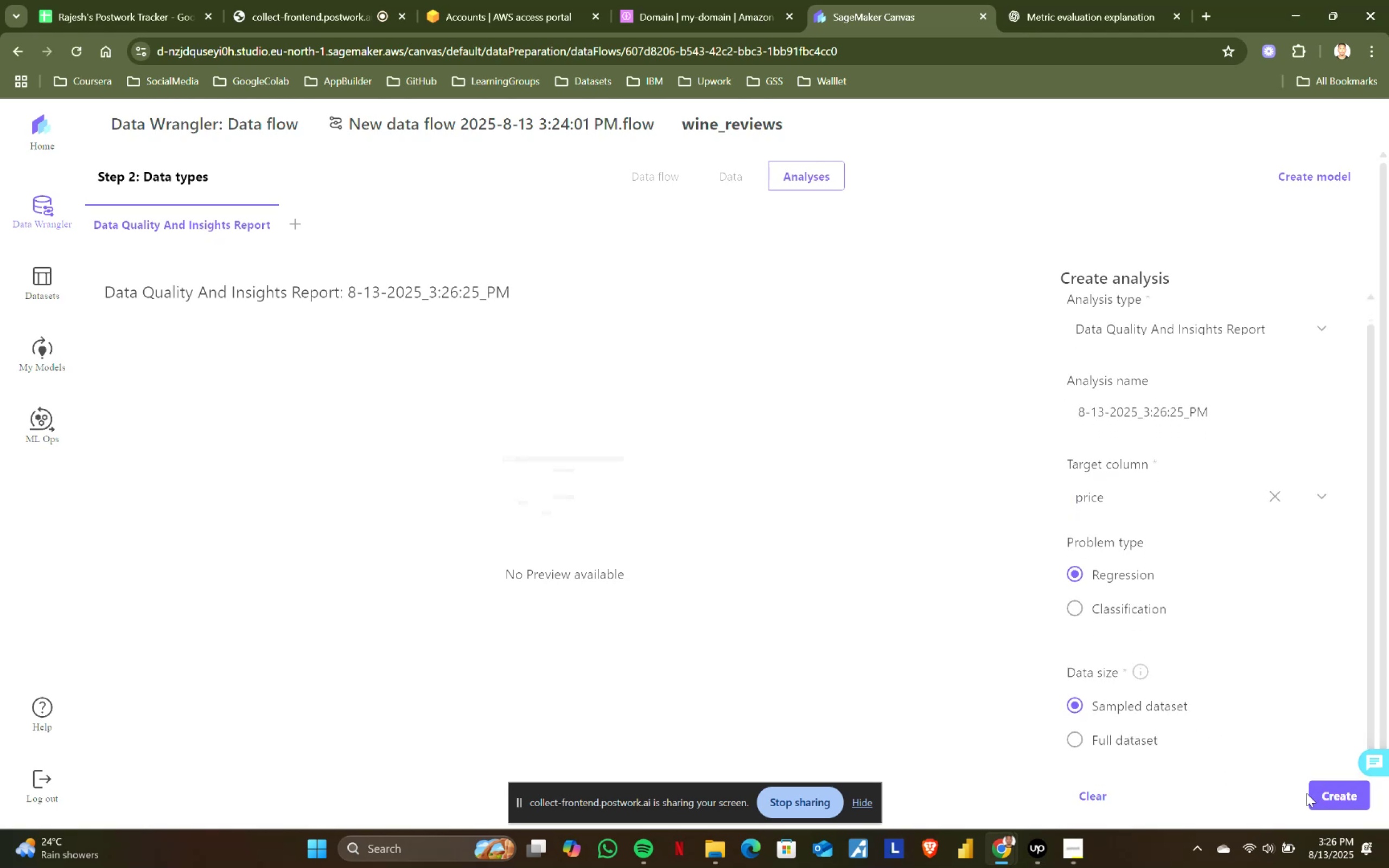 
left_click([1324, 794])
 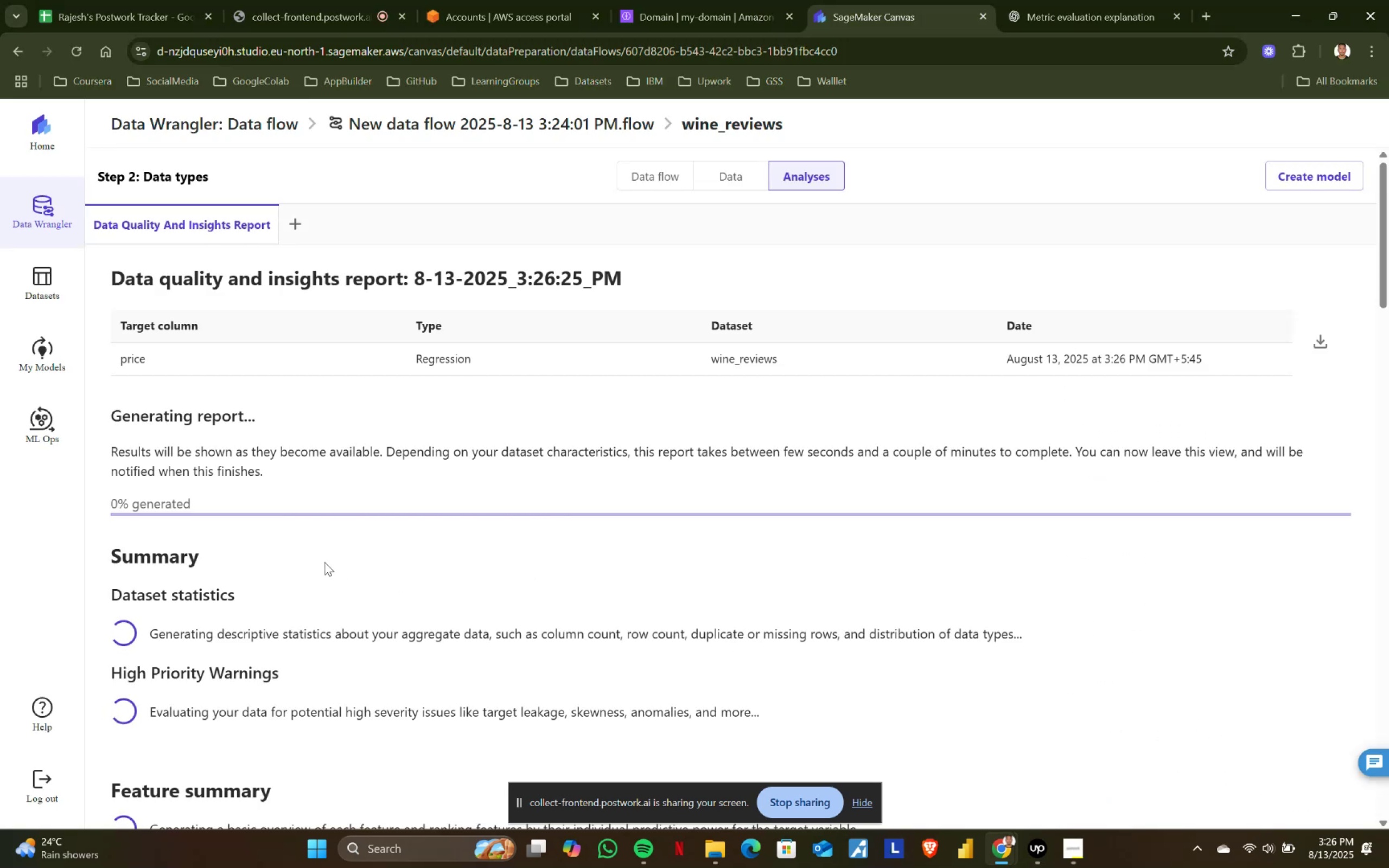 
scroll: coordinate [324, 562], scroll_direction: none, amount: 0.0
 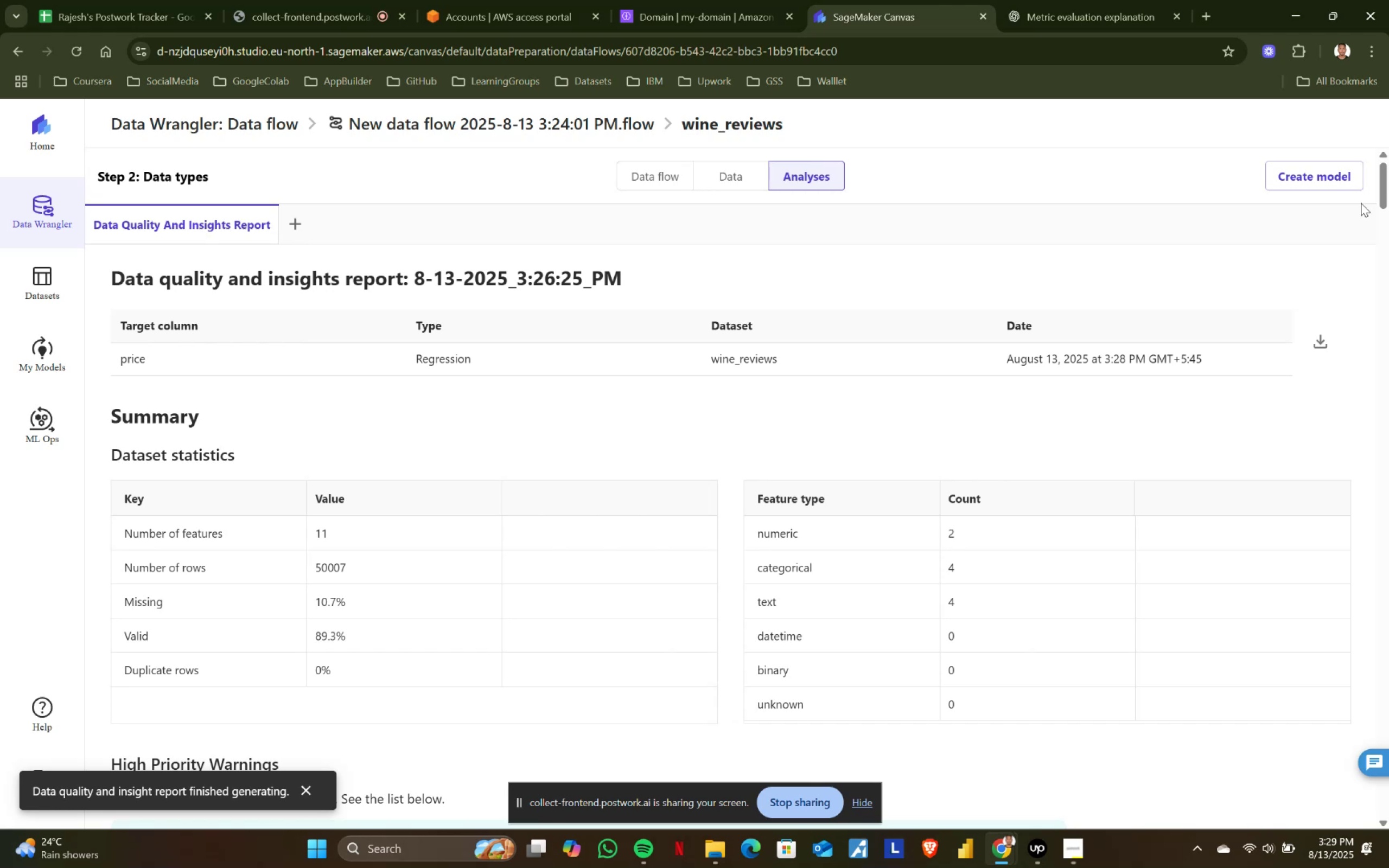 
wait(150.35)
 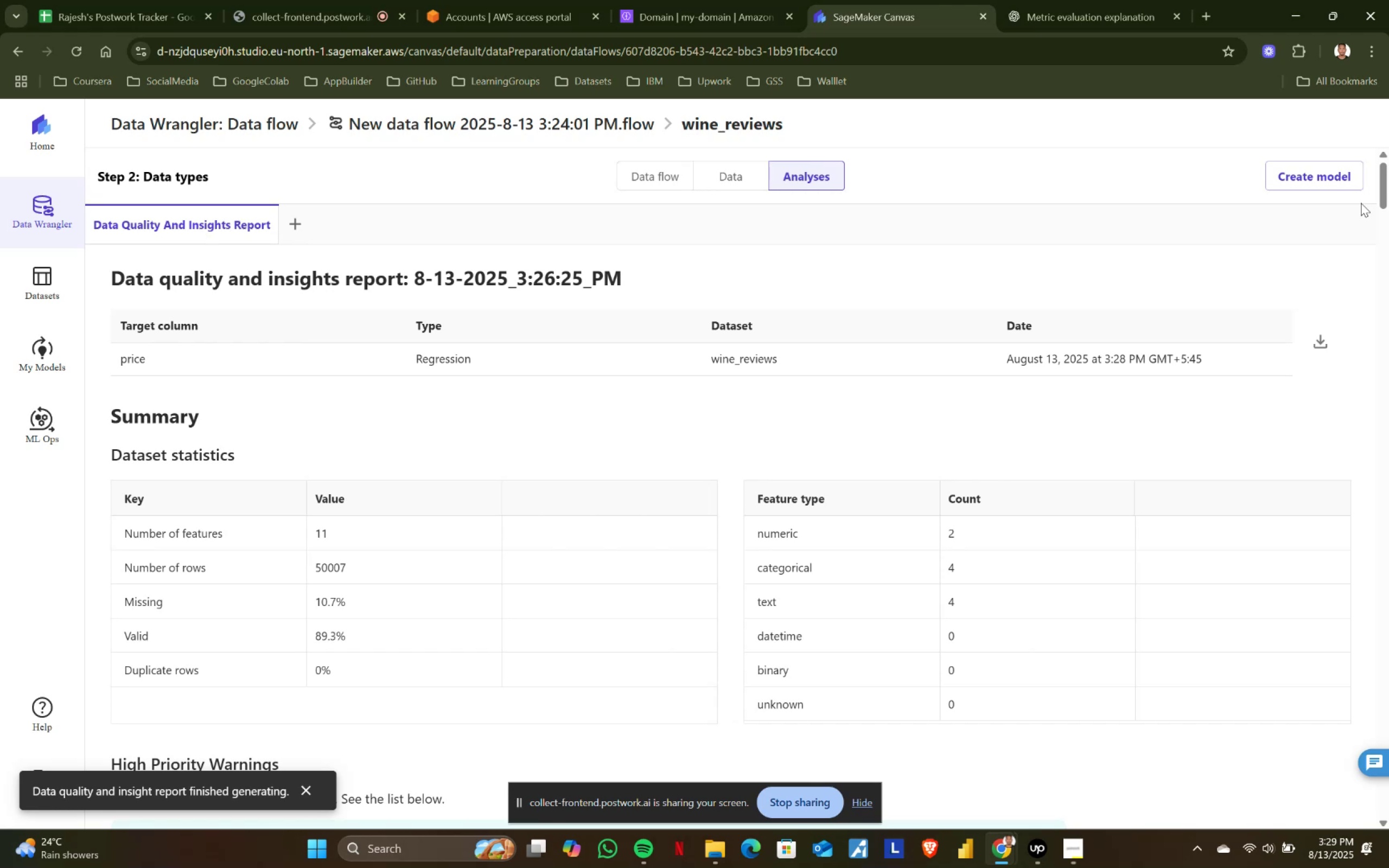 
scroll: coordinate [396, 506], scroll_direction: down, amount: 3.0
 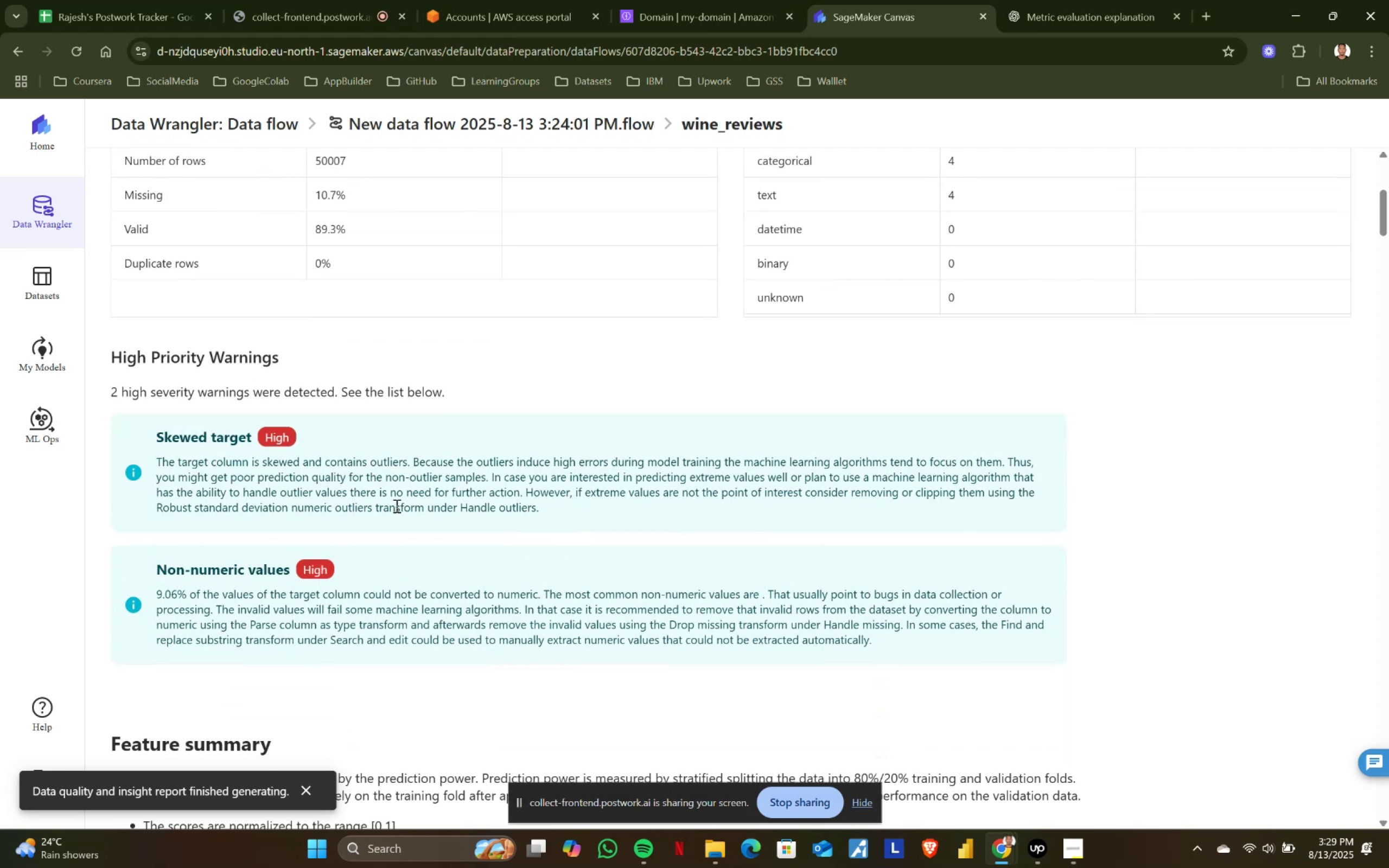 
scroll: coordinate [396, 506], scroll_direction: up, amount: 1.0
 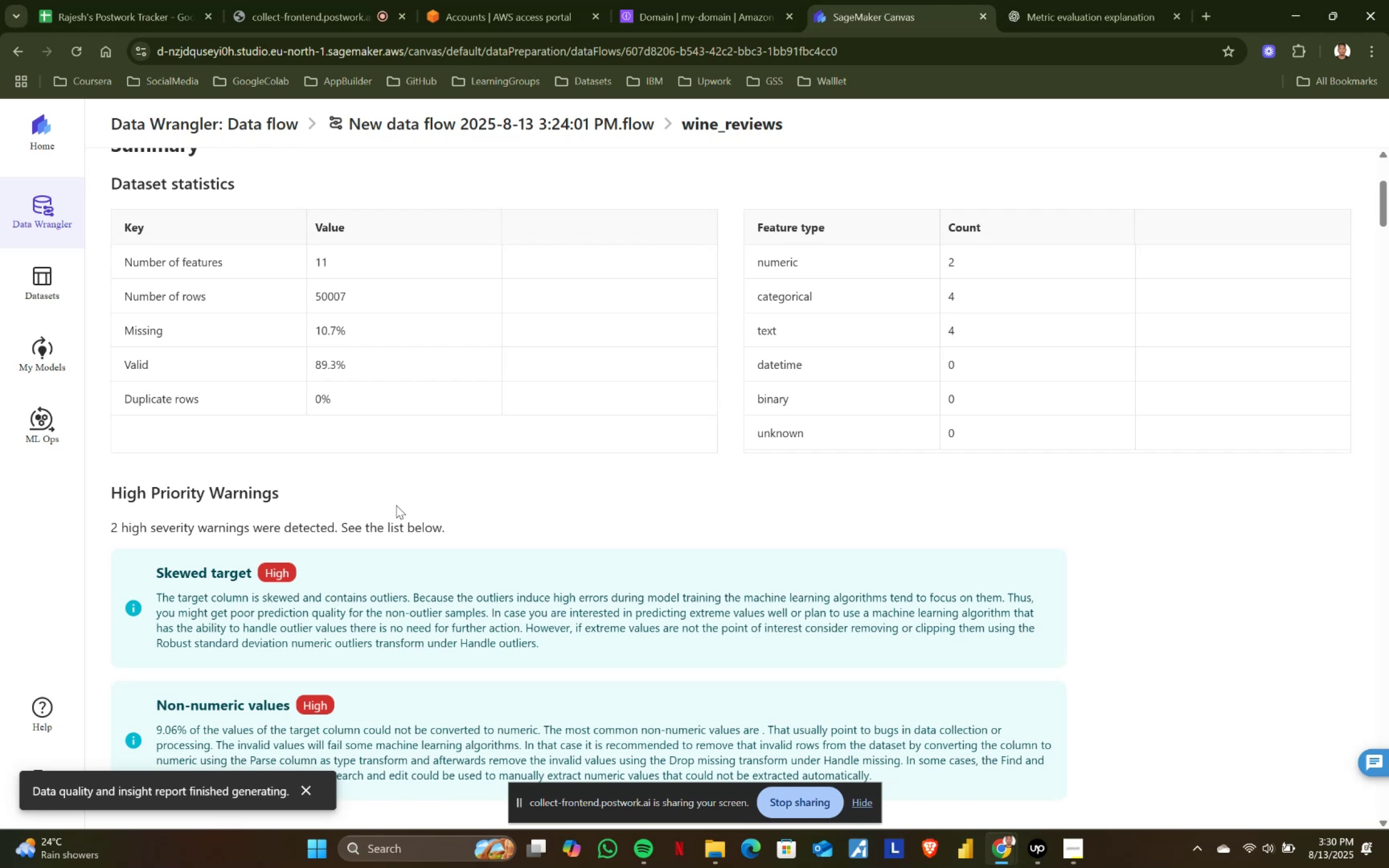 
wait(81.23)
 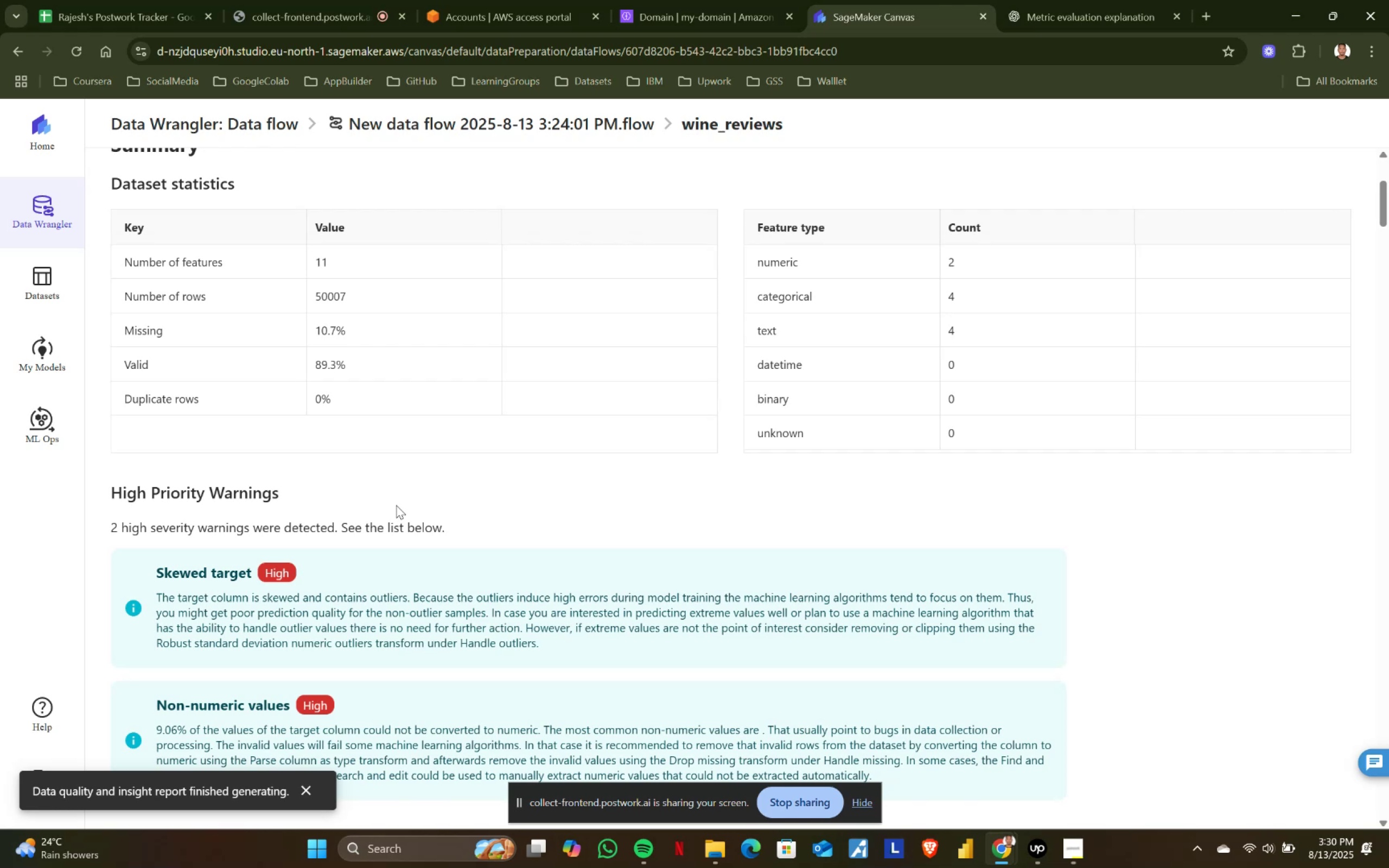 
scroll: coordinate [396, 505], scroll_direction: down, amount: 1.0
 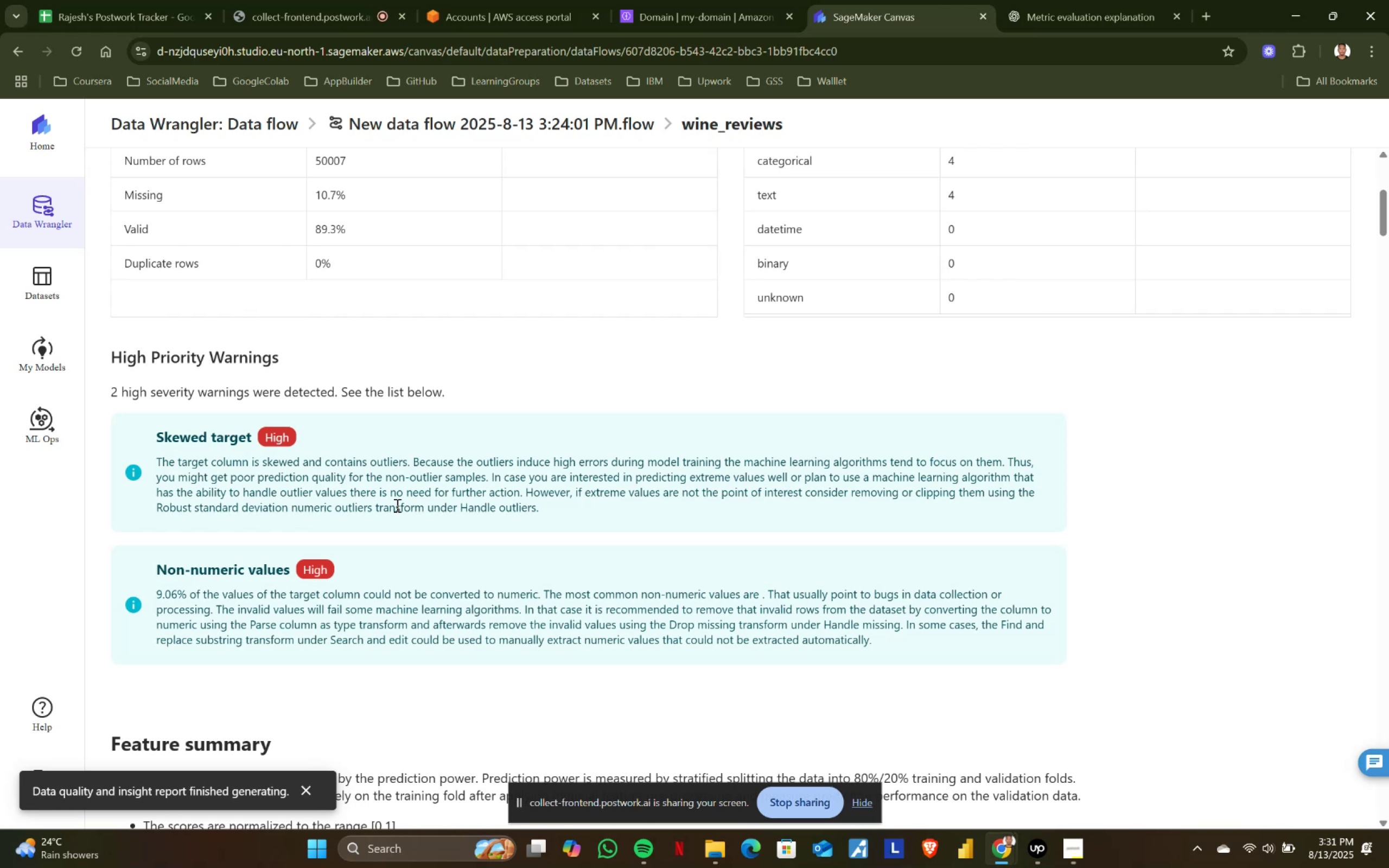 
wait(60.46)
 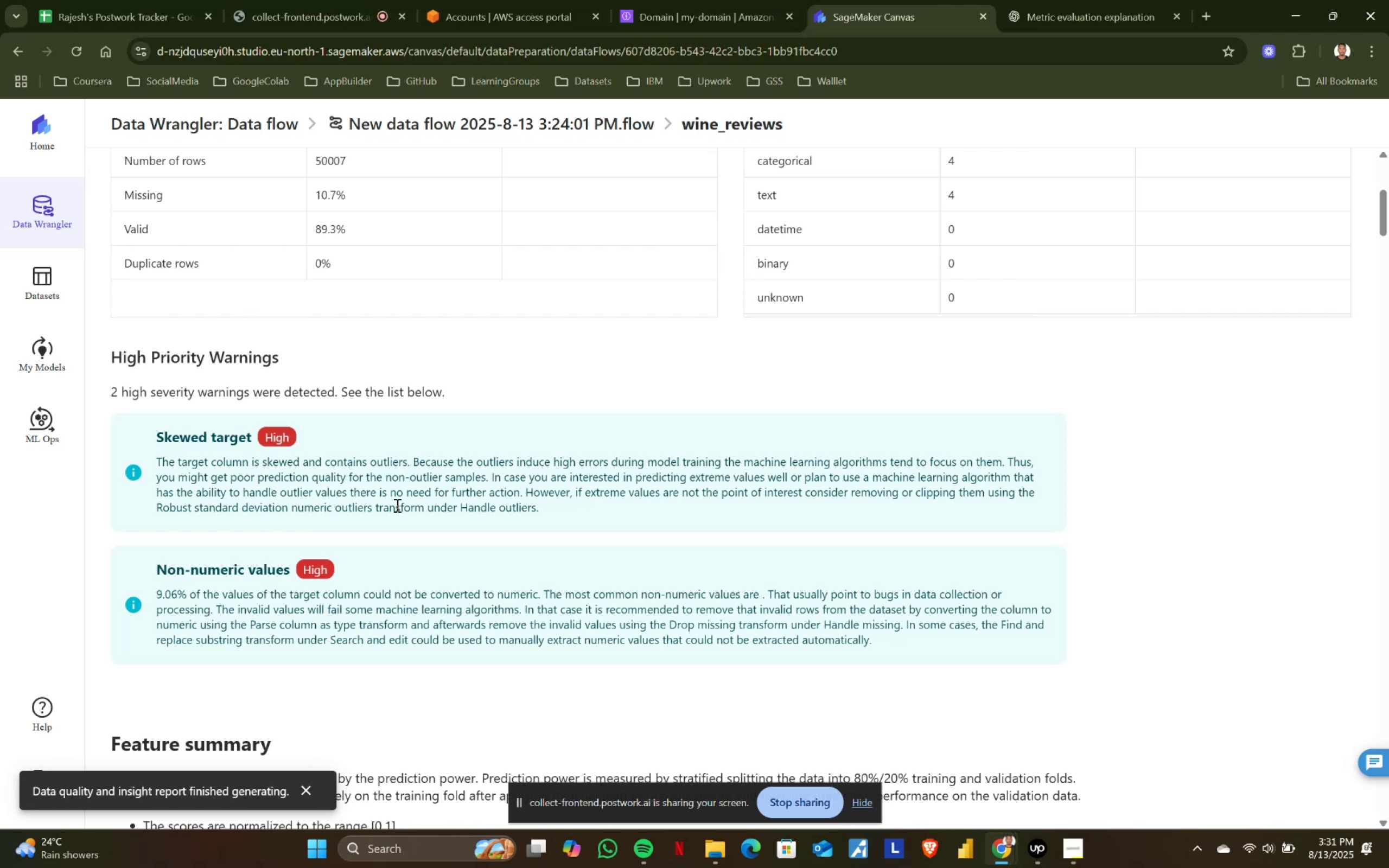 
scroll: coordinate [396, 505], scroll_direction: down, amount: 1.0
 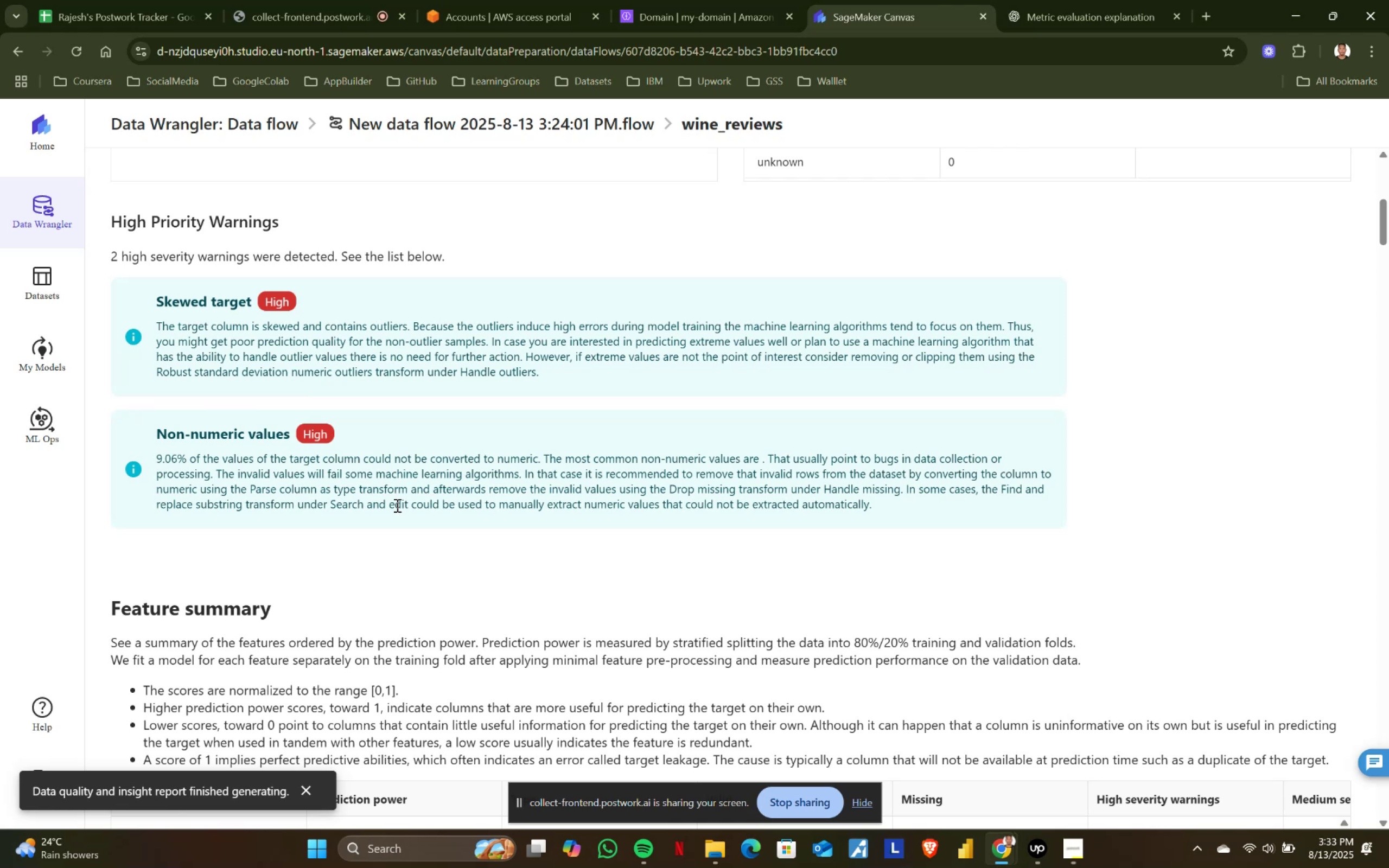 
wait(93.3)
 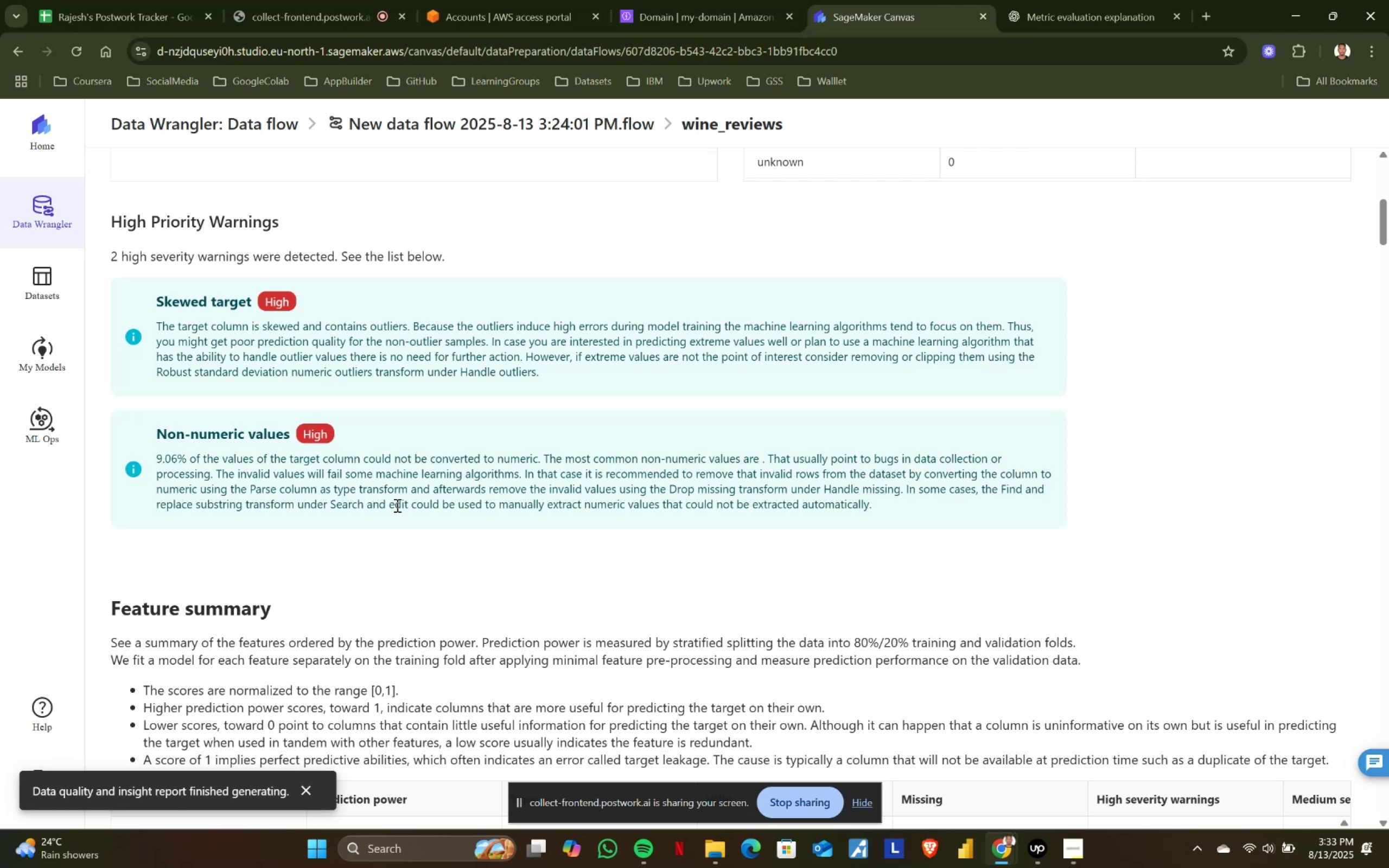 
scroll: coordinate [396, 505], scroll_direction: down, amount: 3.0
 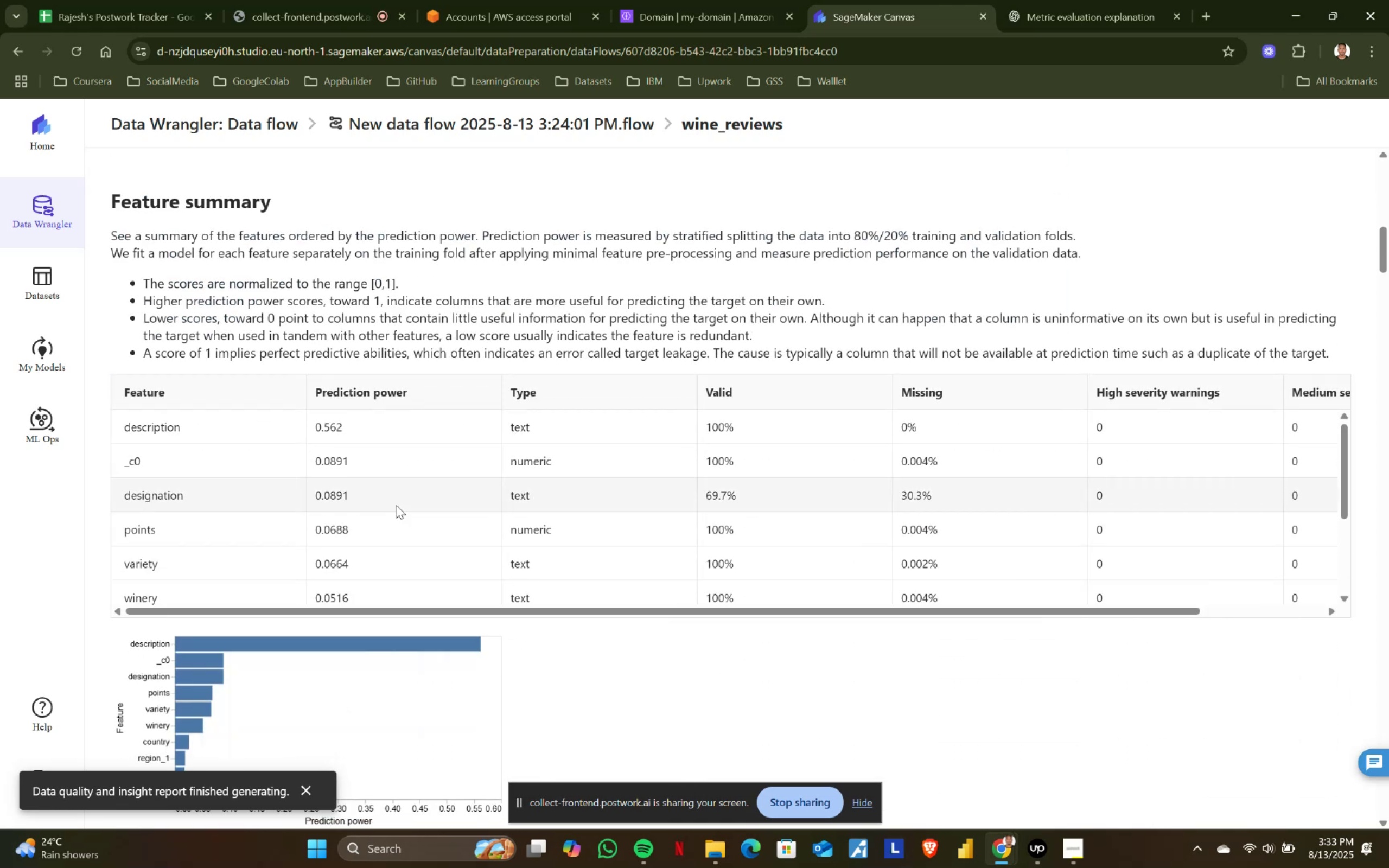 
scroll: coordinate [396, 505], scroll_direction: up, amount: 6.0
 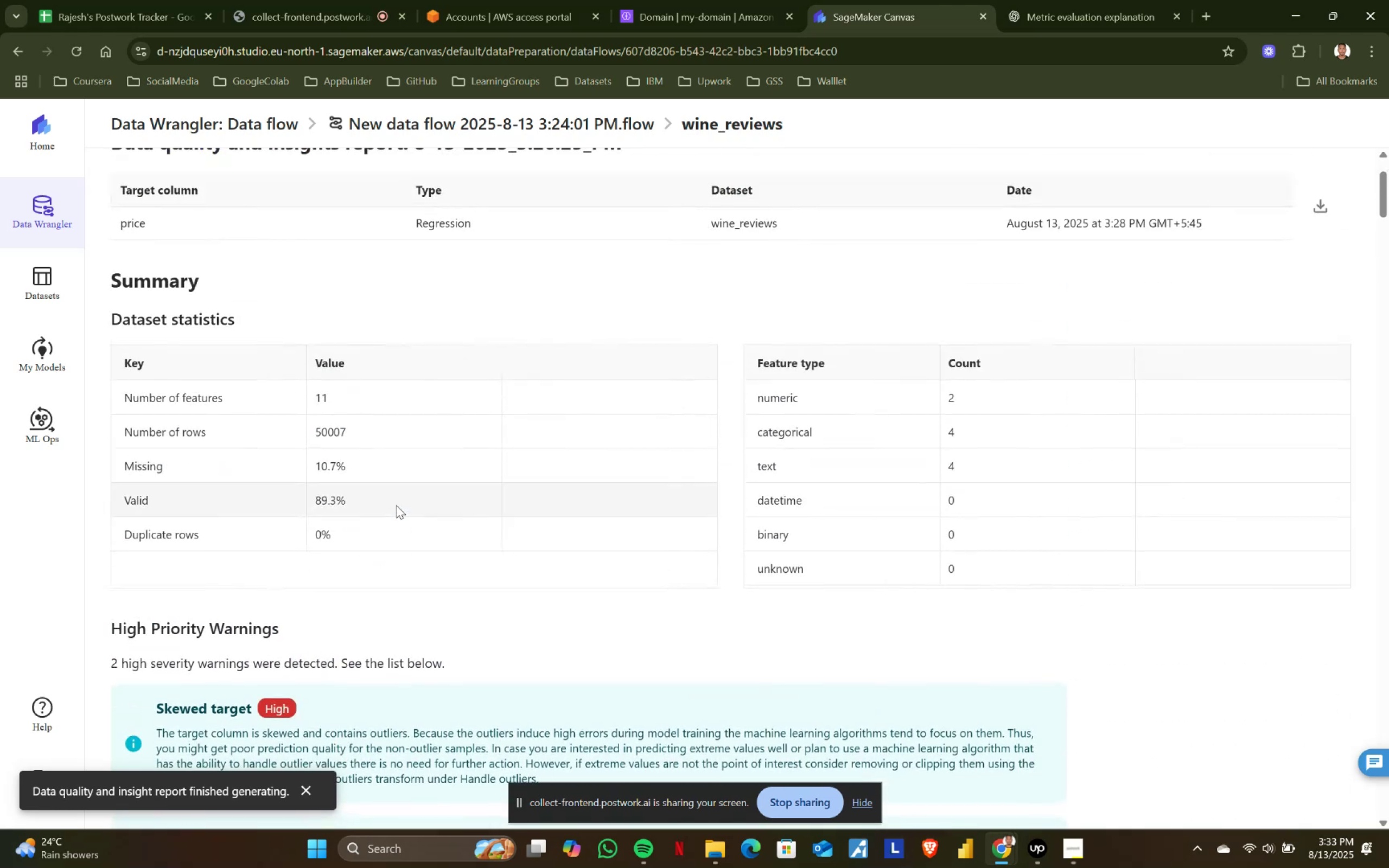 
scroll: coordinate [396, 505], scroll_direction: down, amount: 3.0
 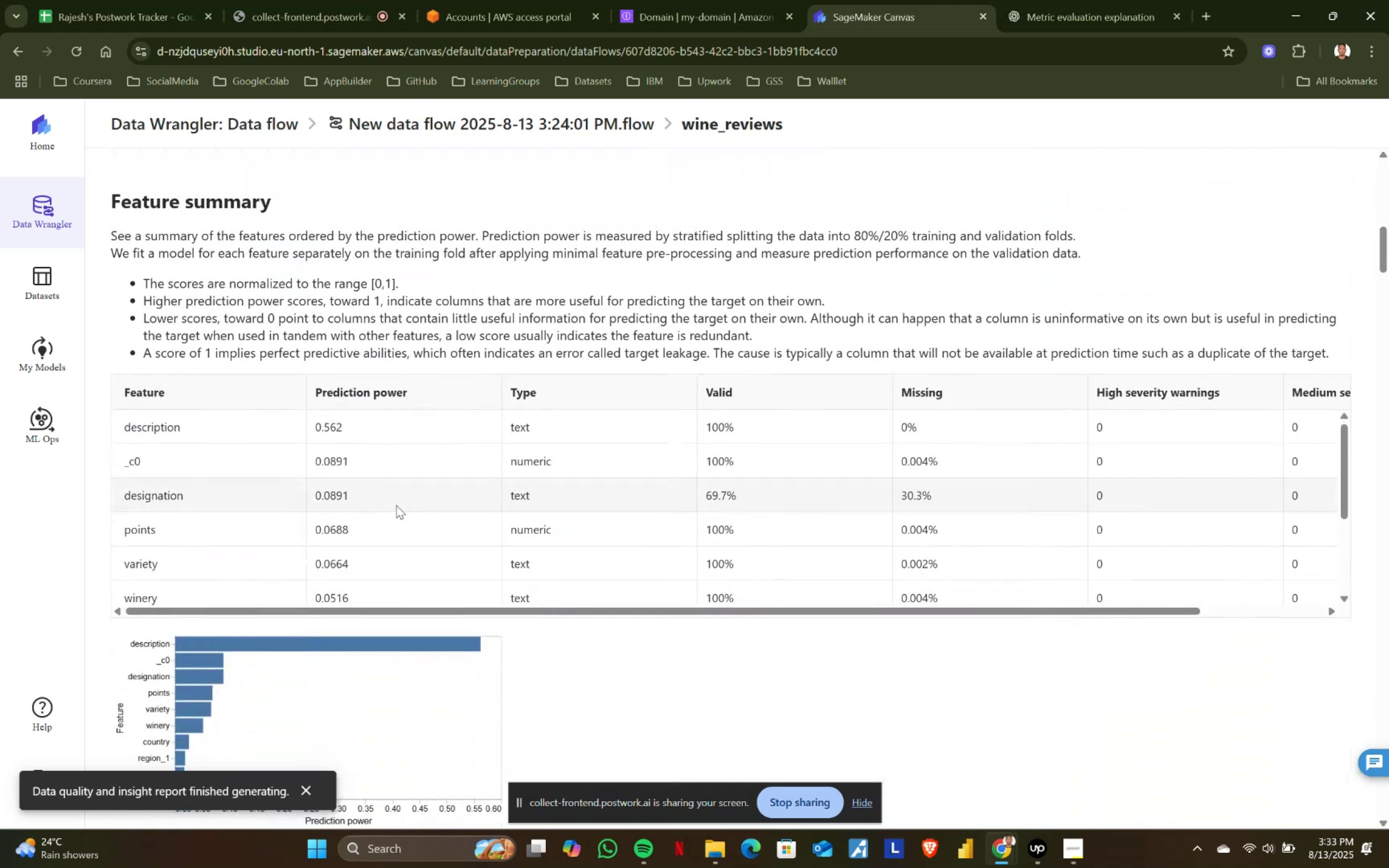 
wait(6.16)
 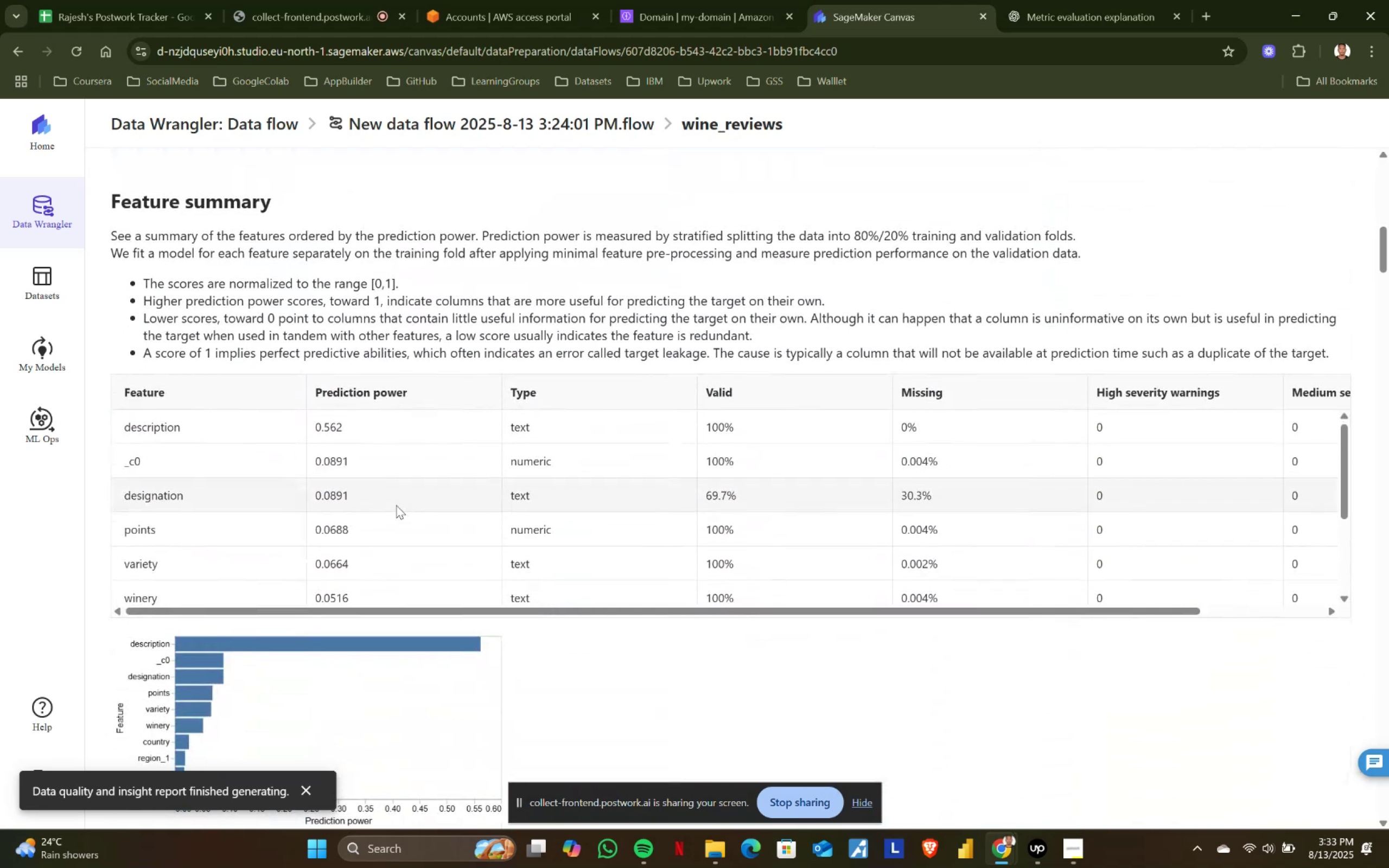 
scroll: coordinate [396, 505], scroll_direction: down, amount: 2.0
 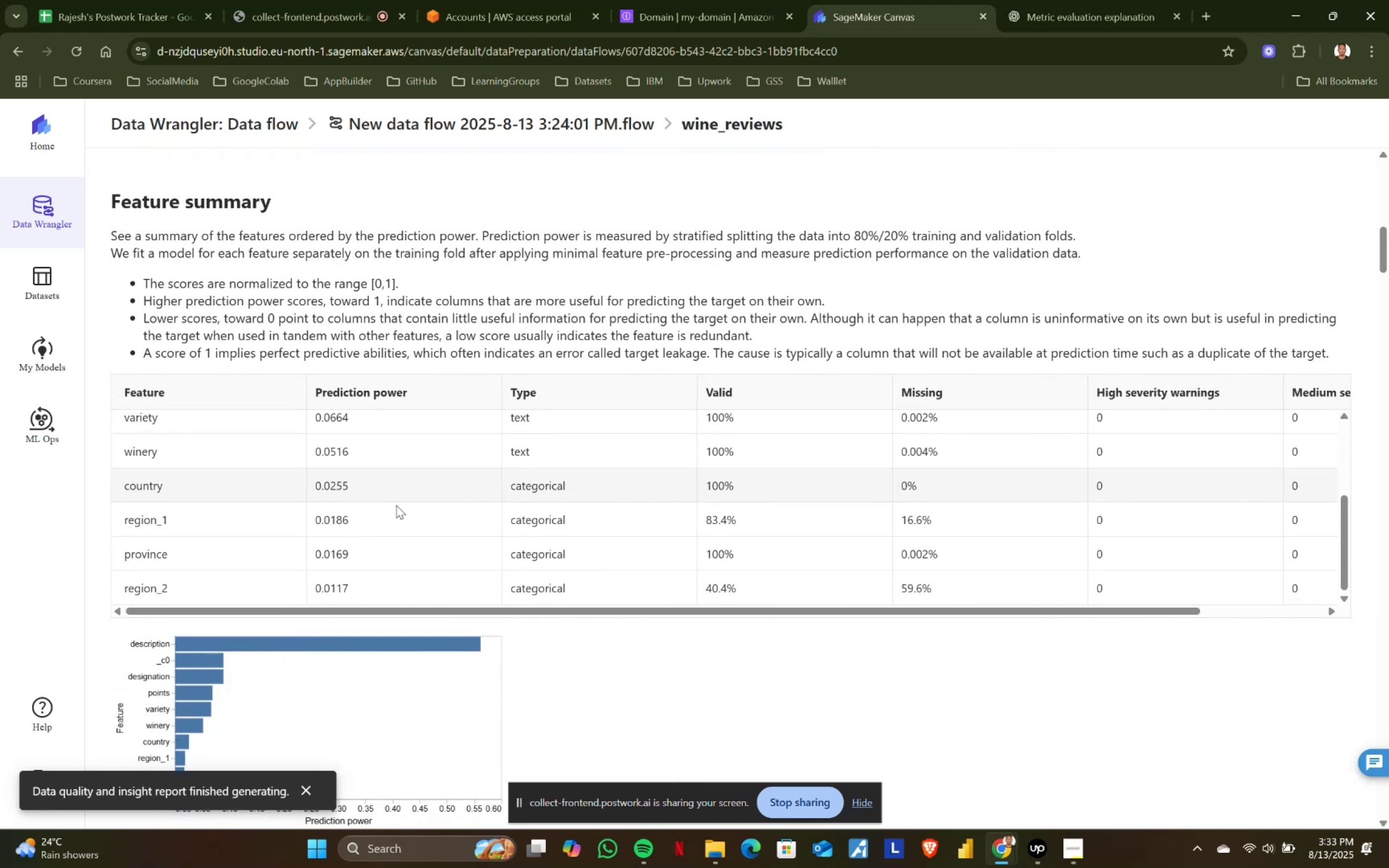 
scroll: coordinate [396, 505], scroll_direction: up, amount: 2.0
 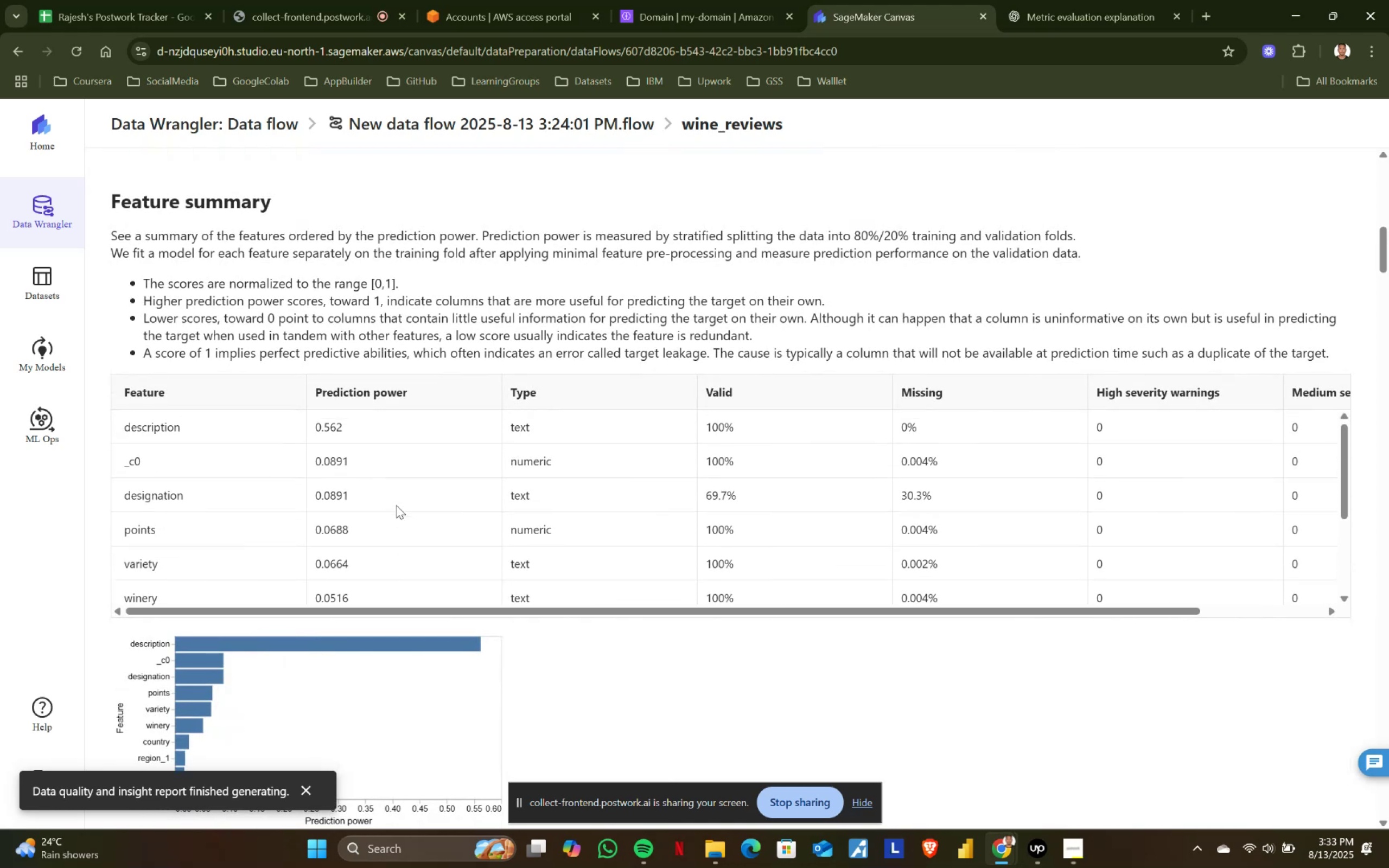 
scroll: coordinate [396, 505], scroll_direction: down, amount: 3.0
 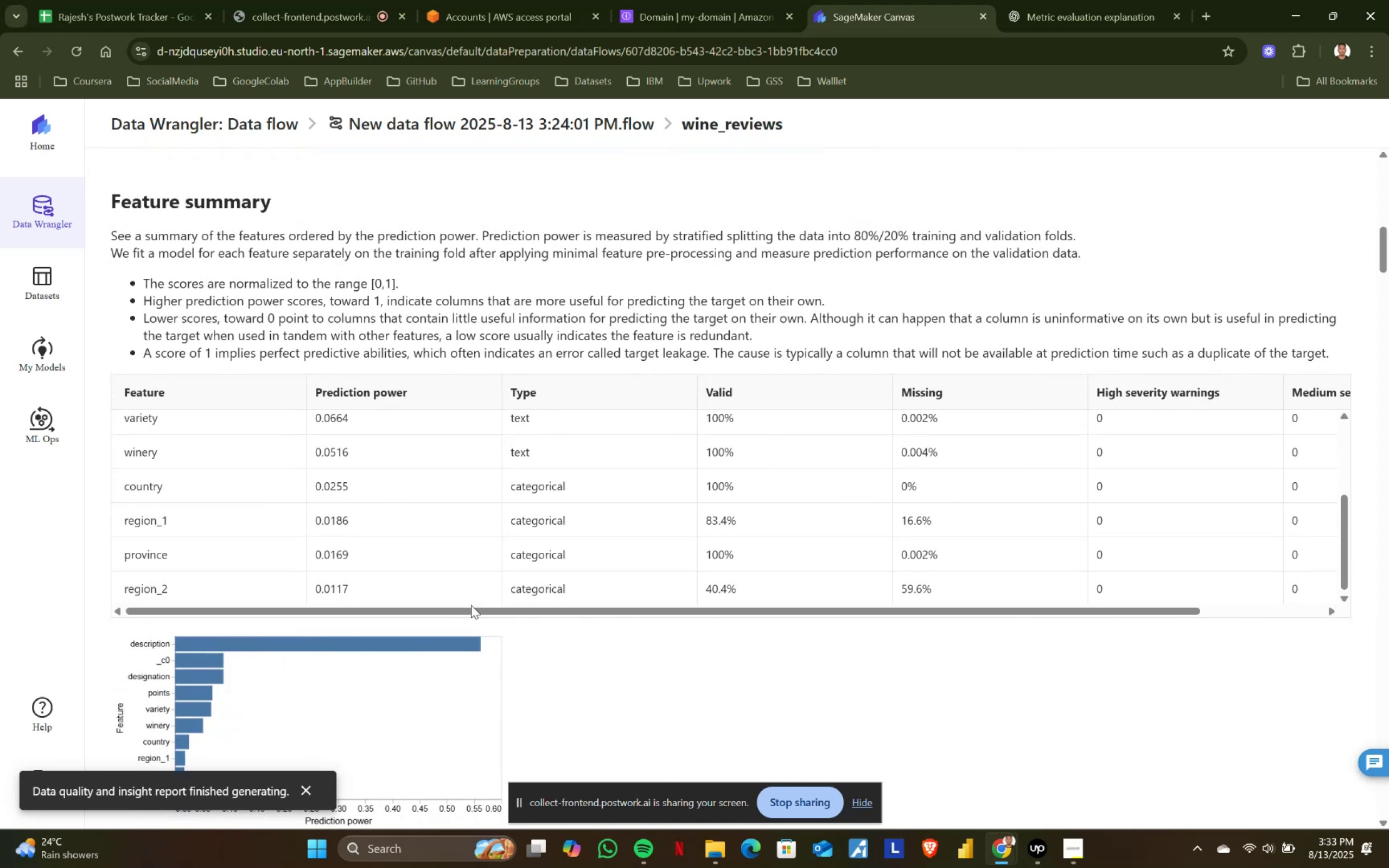 
left_click_drag(start_coordinate=[472, 612], to_coordinate=[642, 612])
 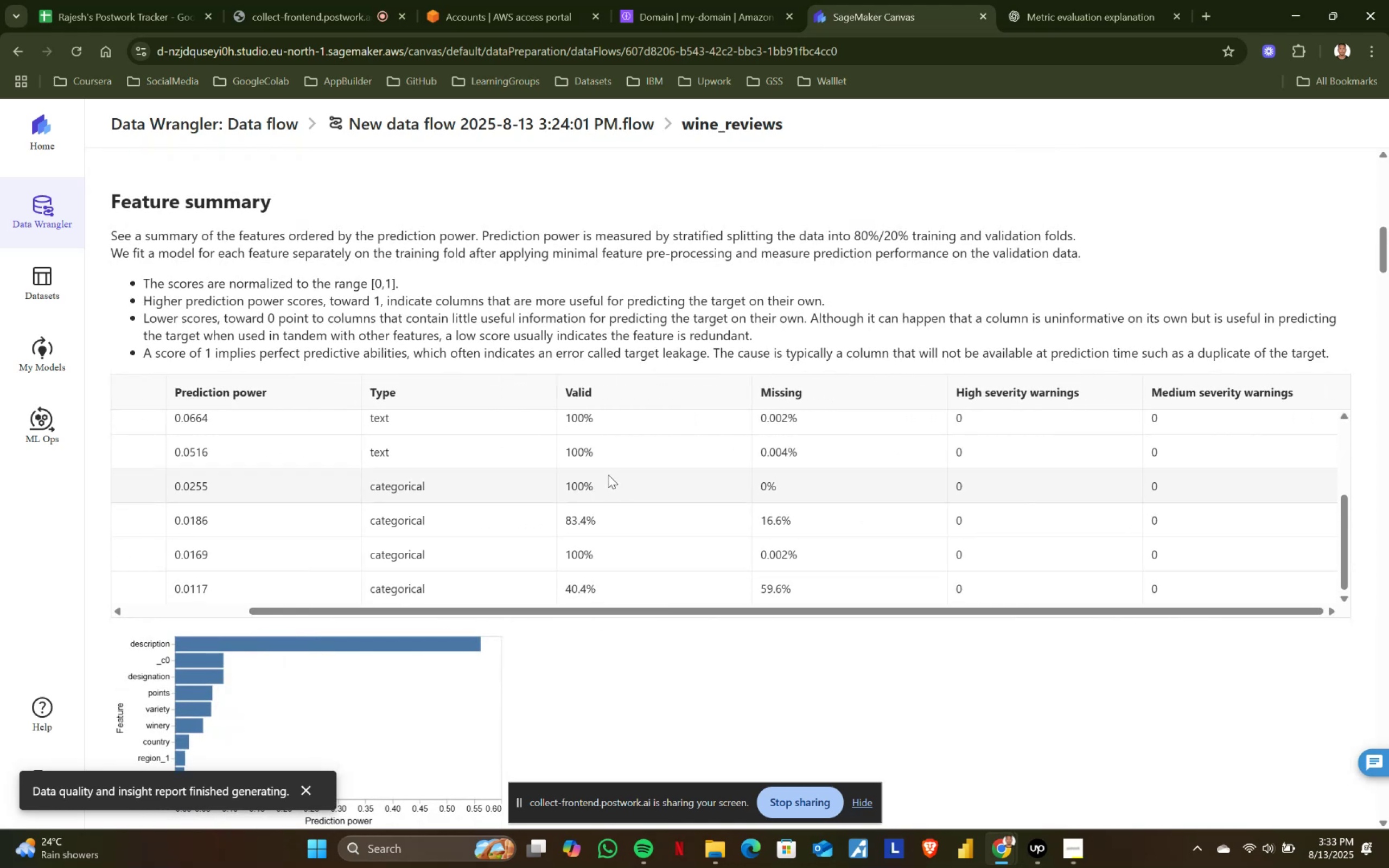 
scroll: coordinate [608, 475], scroll_direction: up, amount: 2.0
 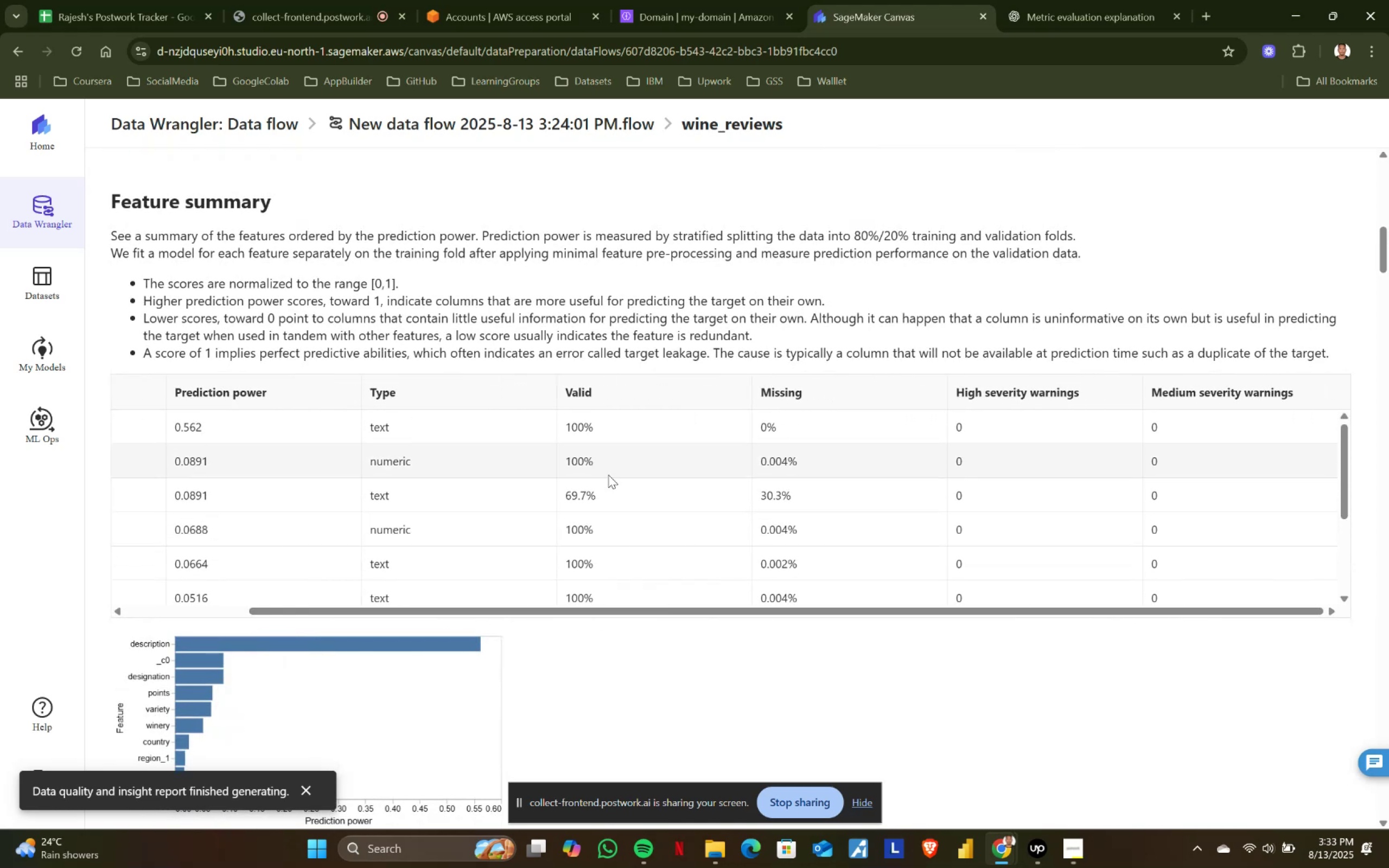 
scroll: coordinate [608, 475], scroll_direction: none, amount: 0.0
 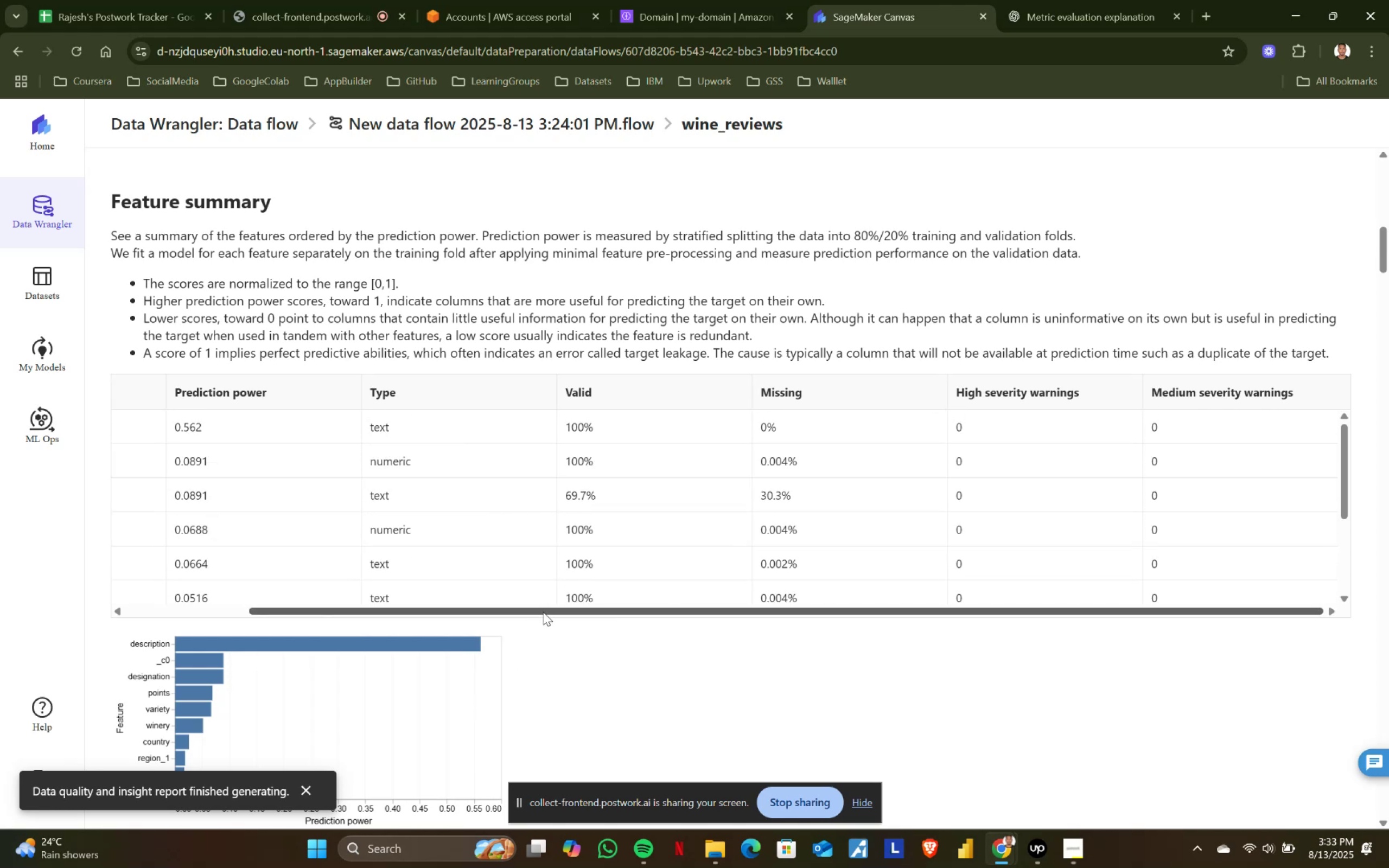 
left_click_drag(start_coordinate=[543, 612], to_coordinate=[553, 601])
 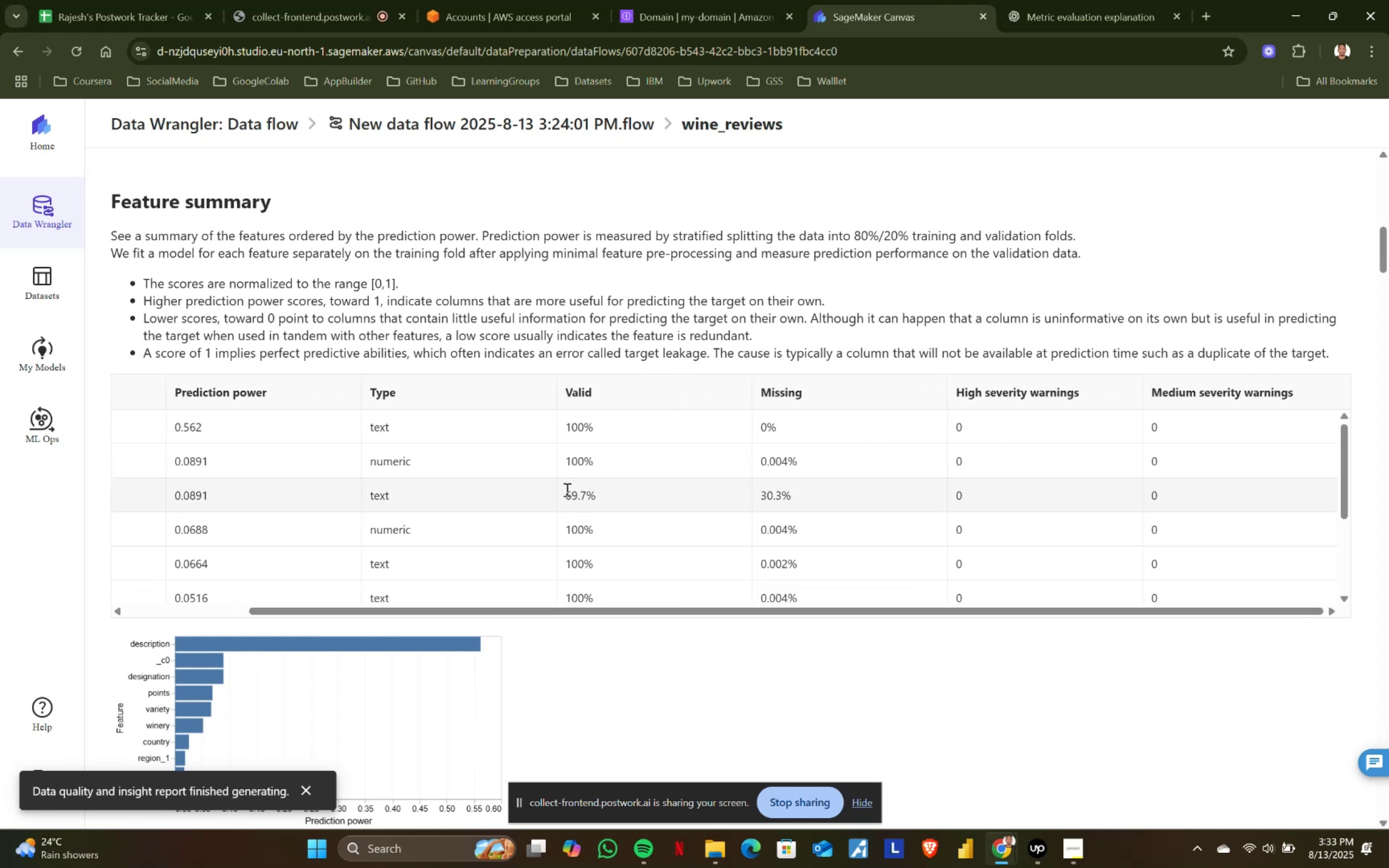 
scroll: coordinate [568, 488], scroll_direction: down, amount: 2.0
 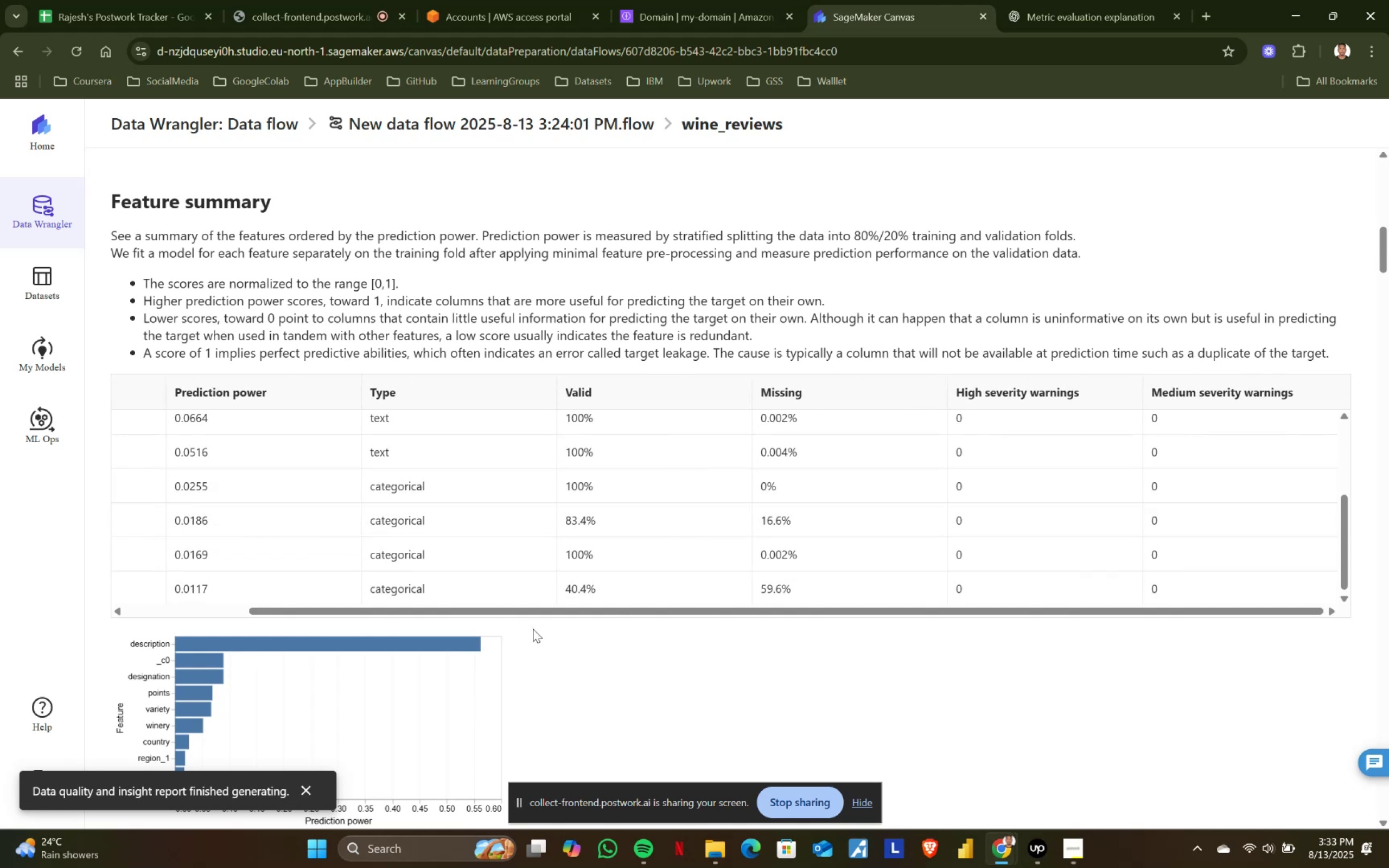 
left_click_drag(start_coordinate=[545, 612], to_coordinate=[353, 610])
 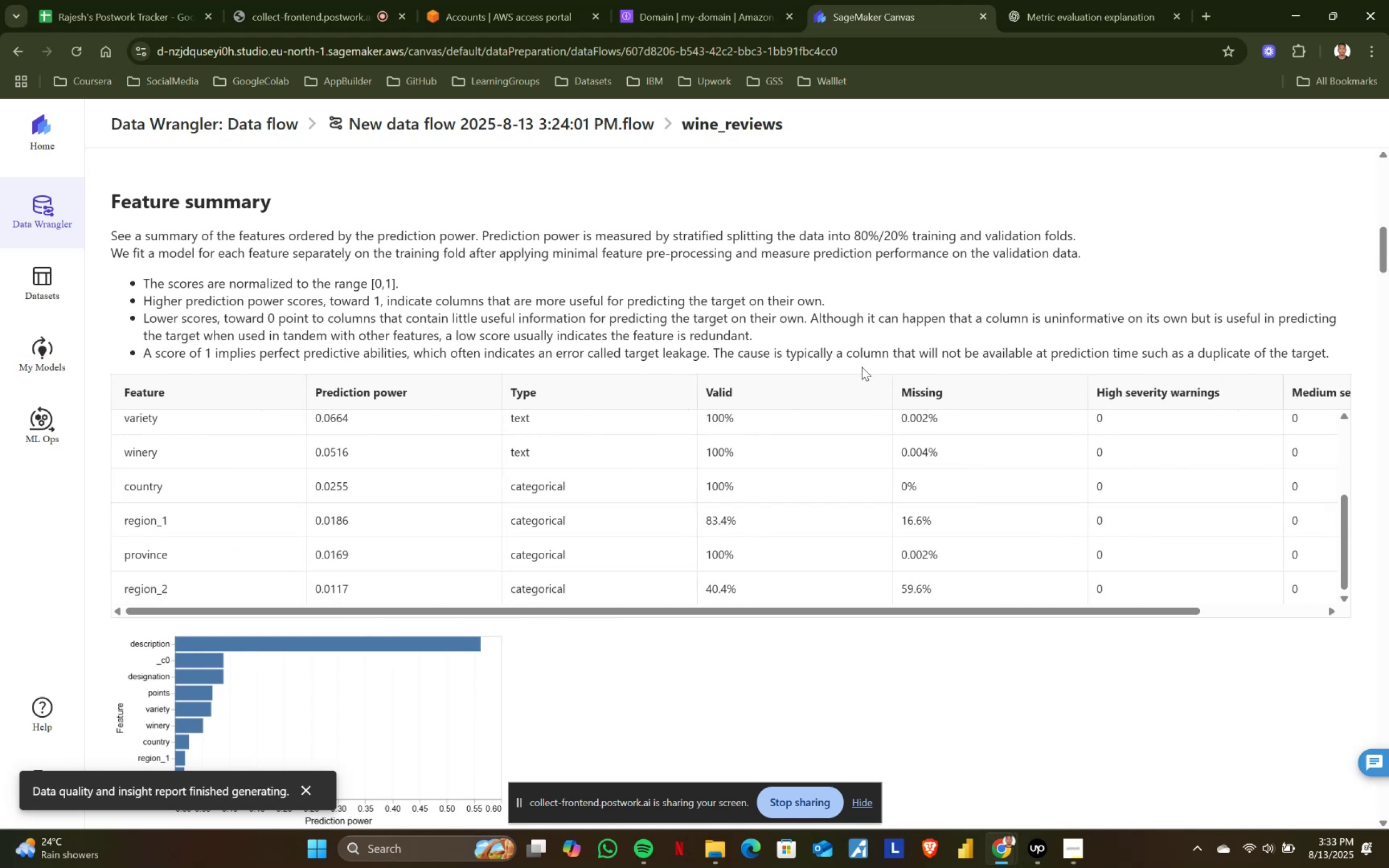 
scroll: coordinate [825, 410], scroll_direction: down, amount: 1.0
 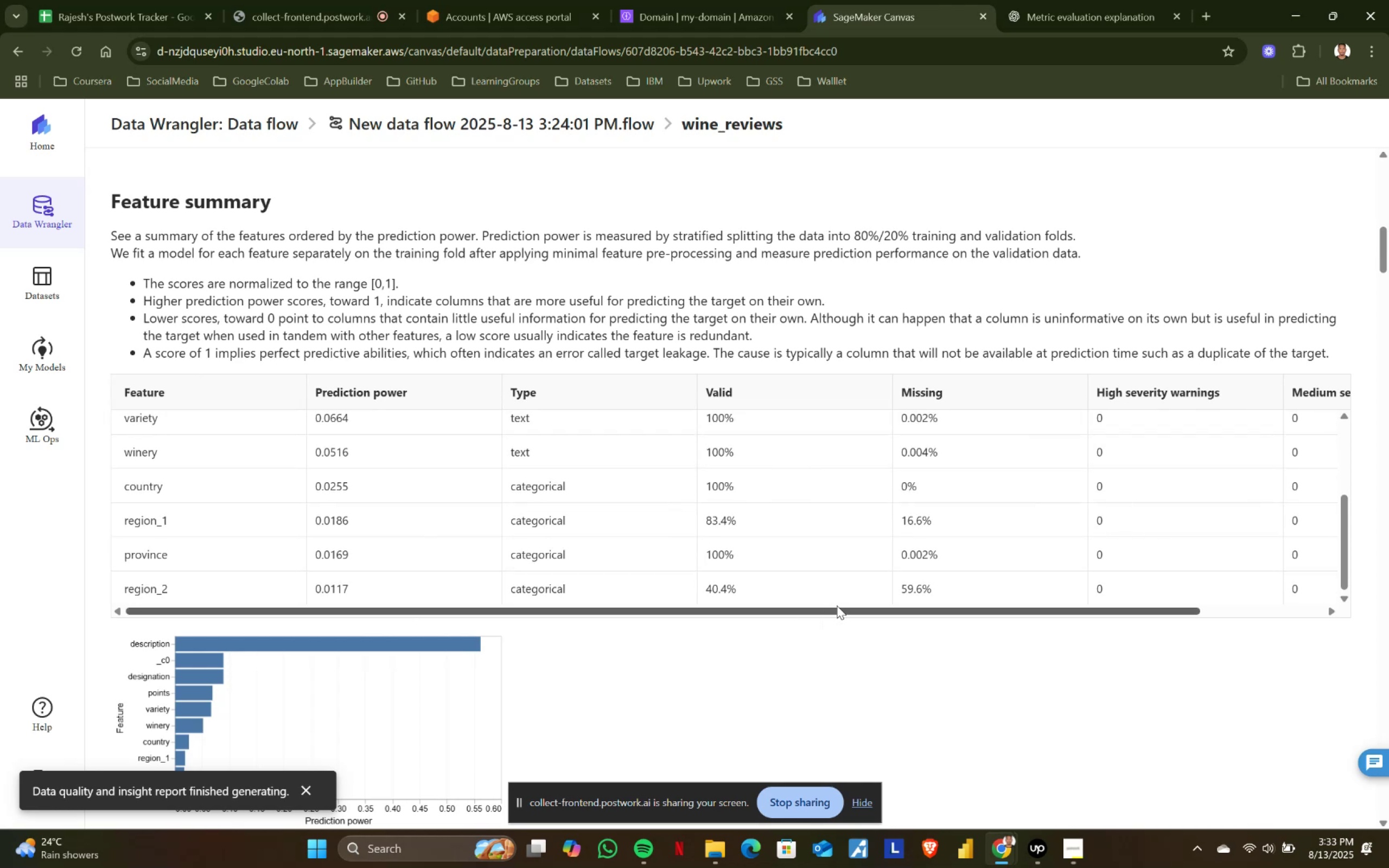 
left_click_drag(start_coordinate=[836, 611], to_coordinate=[1096, 611])
 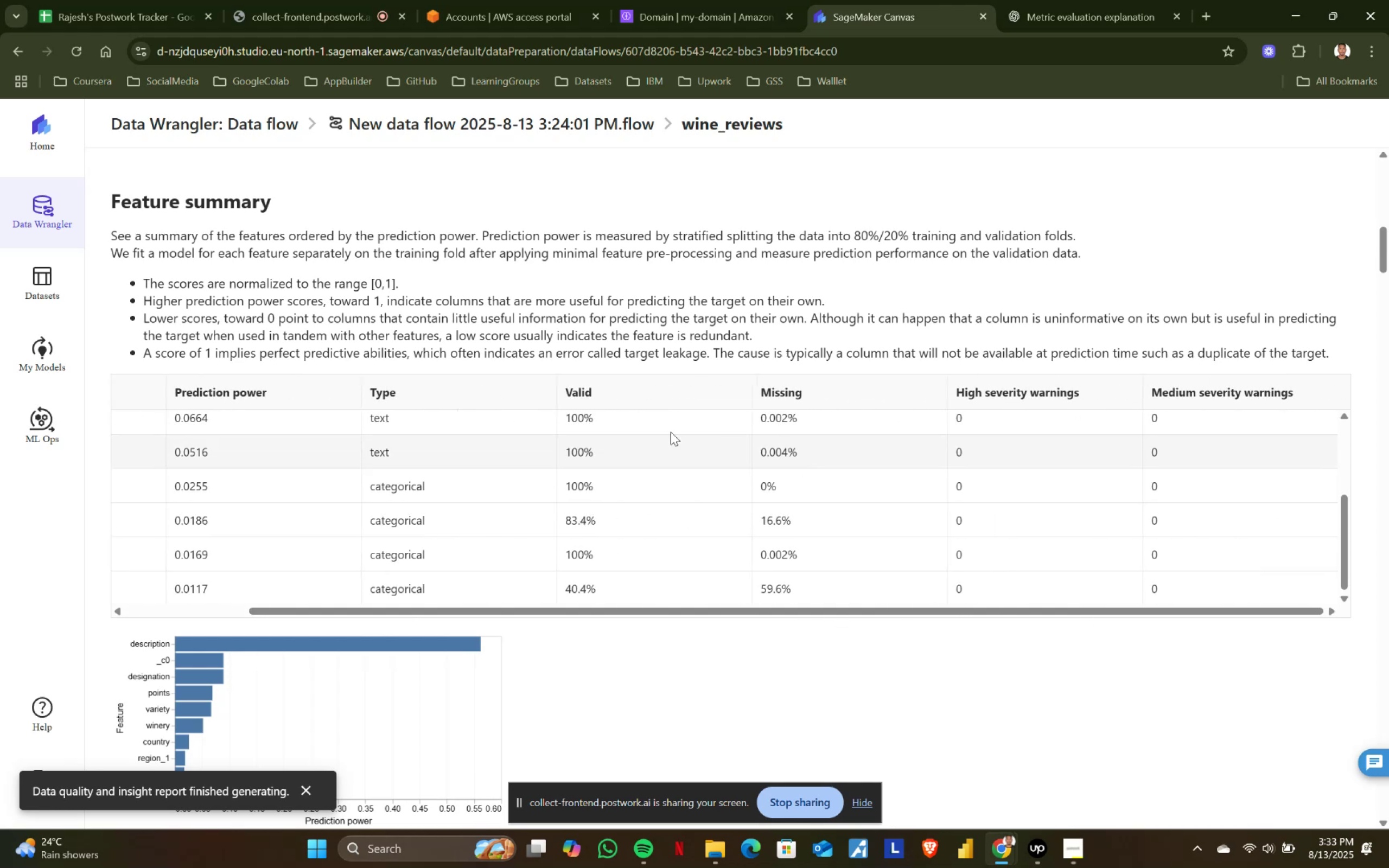 
scroll: coordinate [616, 494], scroll_direction: down, amount: 10.0
 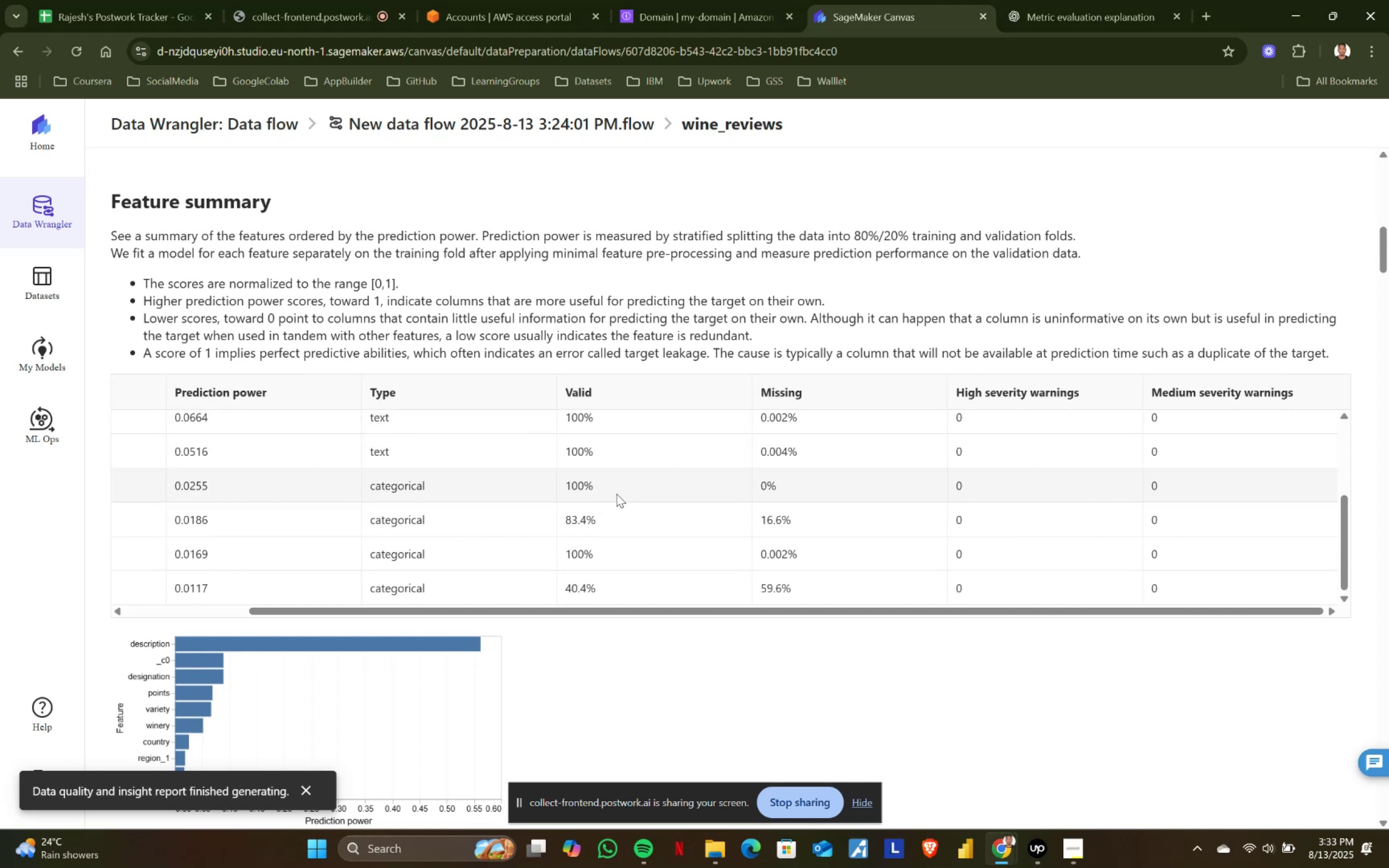 
scroll: coordinate [616, 494], scroll_direction: up, amount: 5.0
 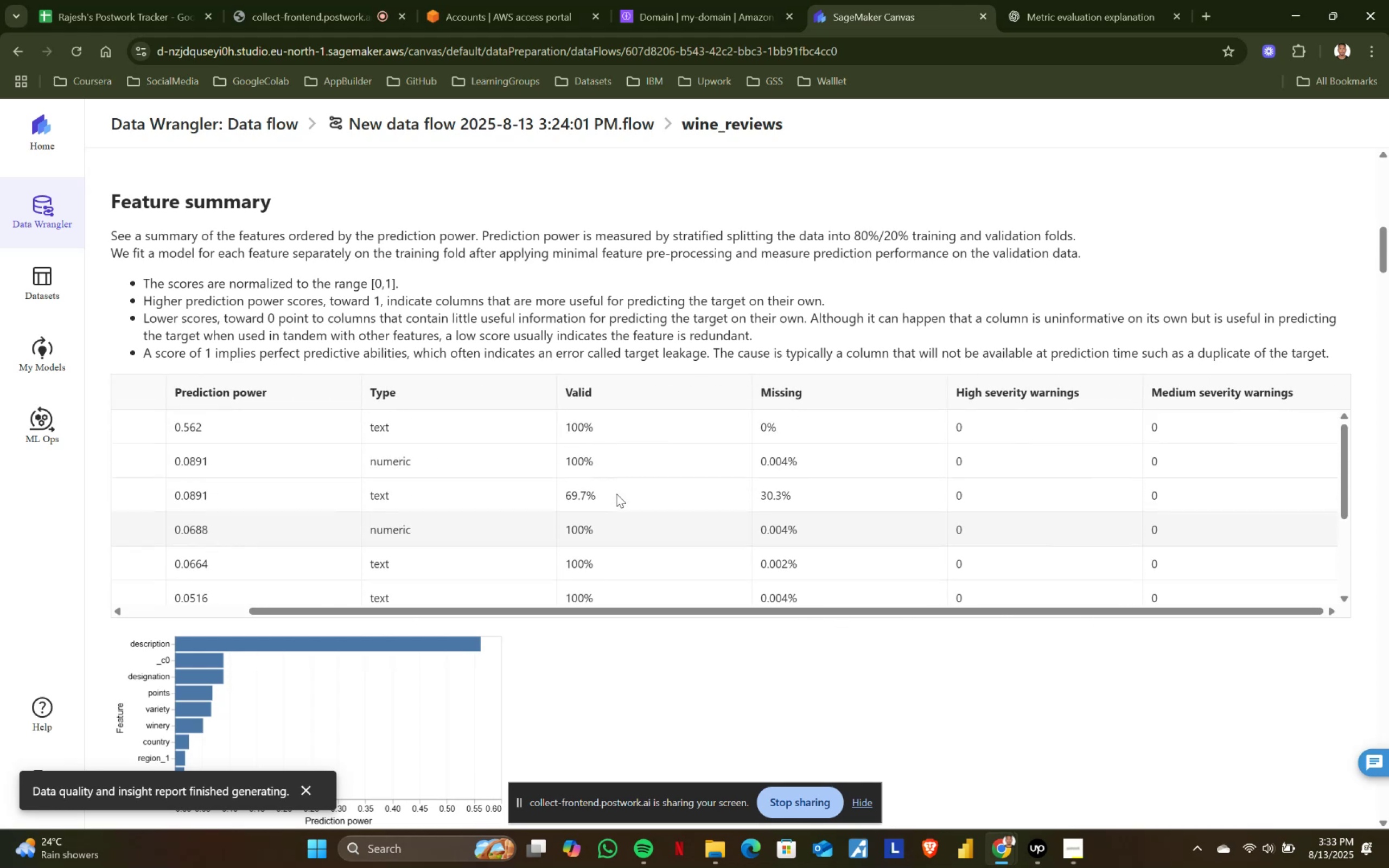 
scroll: coordinate [714, 501], scroll_direction: down, amount: 2.0
 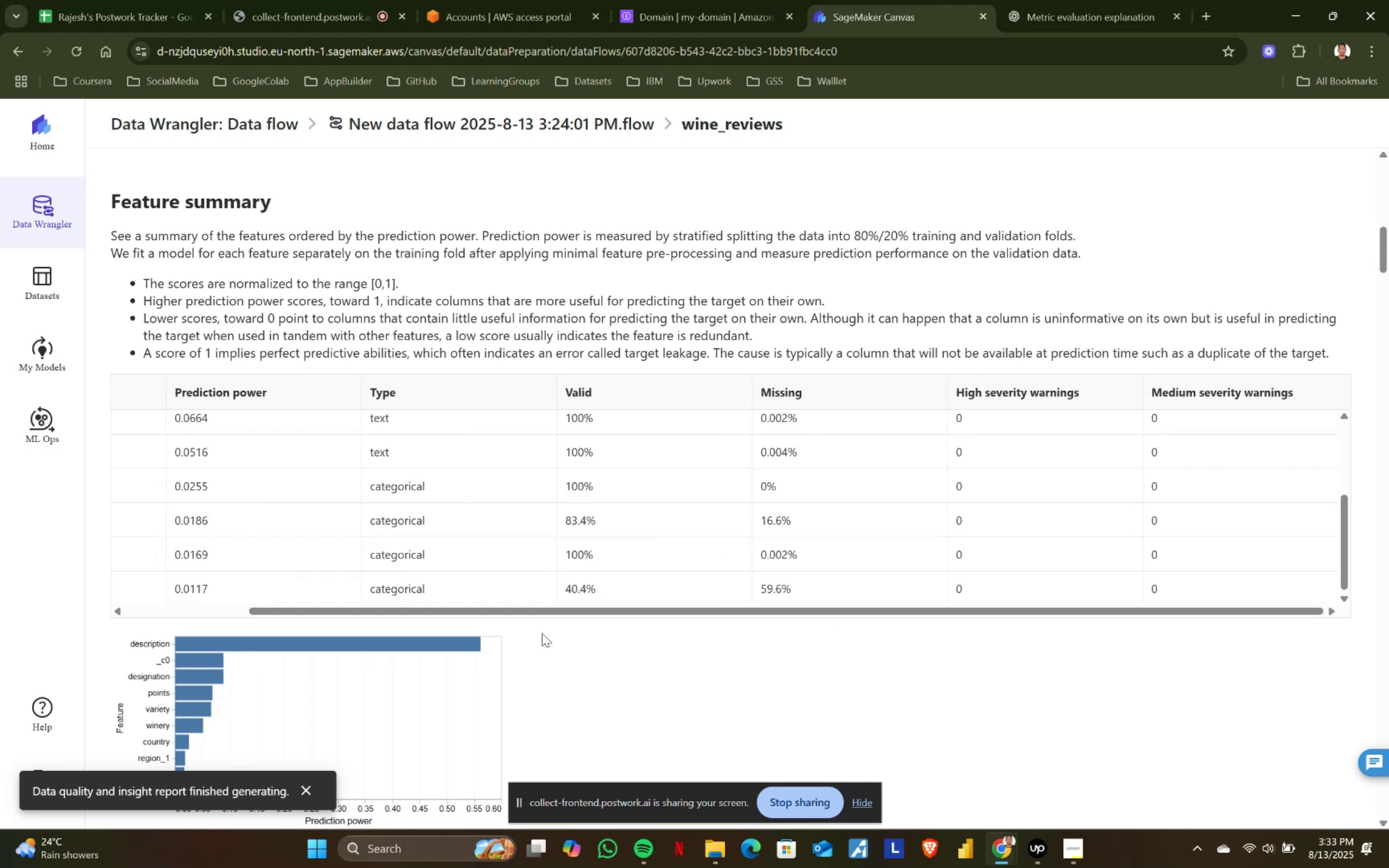 
left_click_drag(start_coordinate=[546, 612], to_coordinate=[233, 618])
 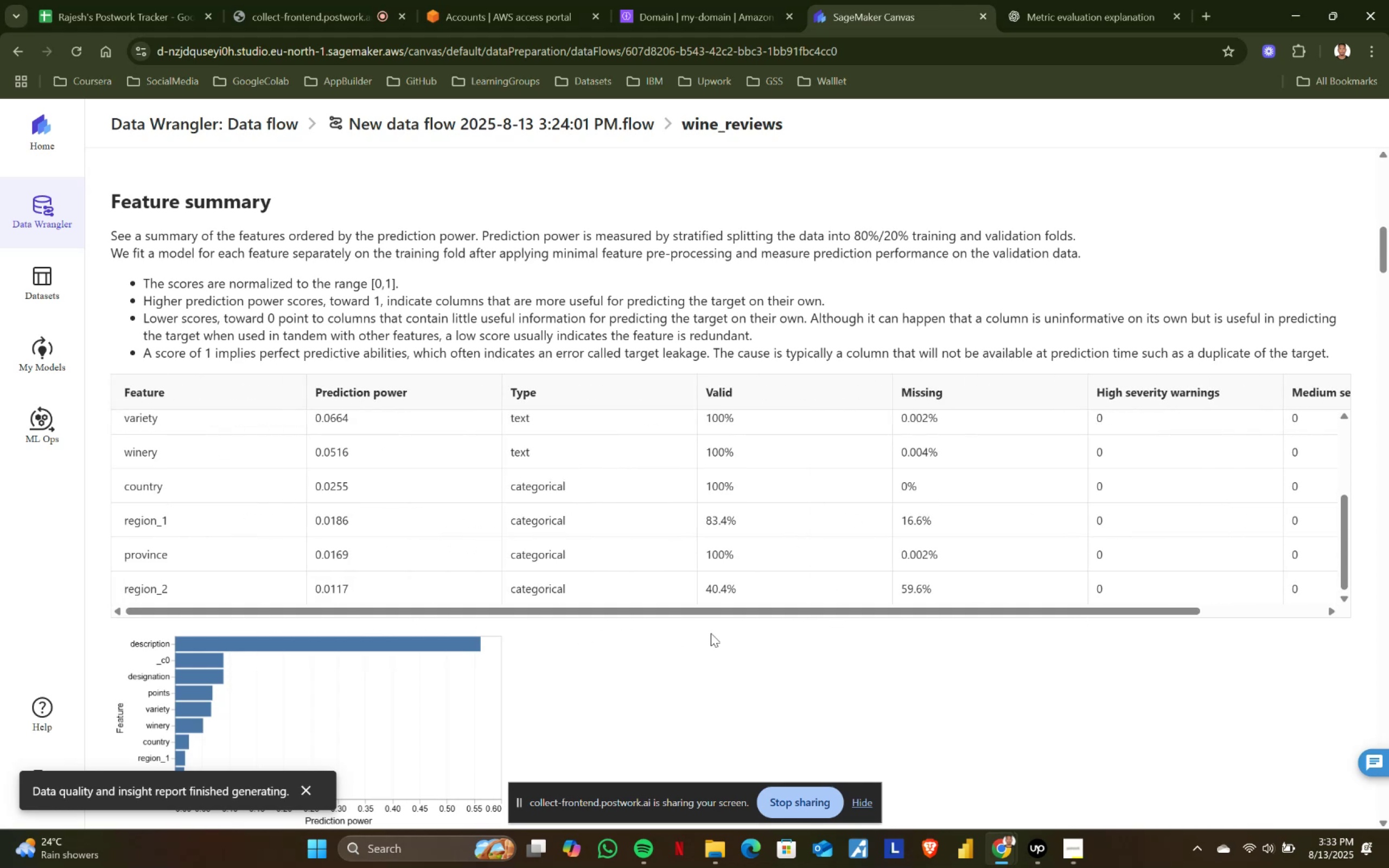 
scroll: coordinate [723, 636], scroll_direction: down, amount: 2.0
 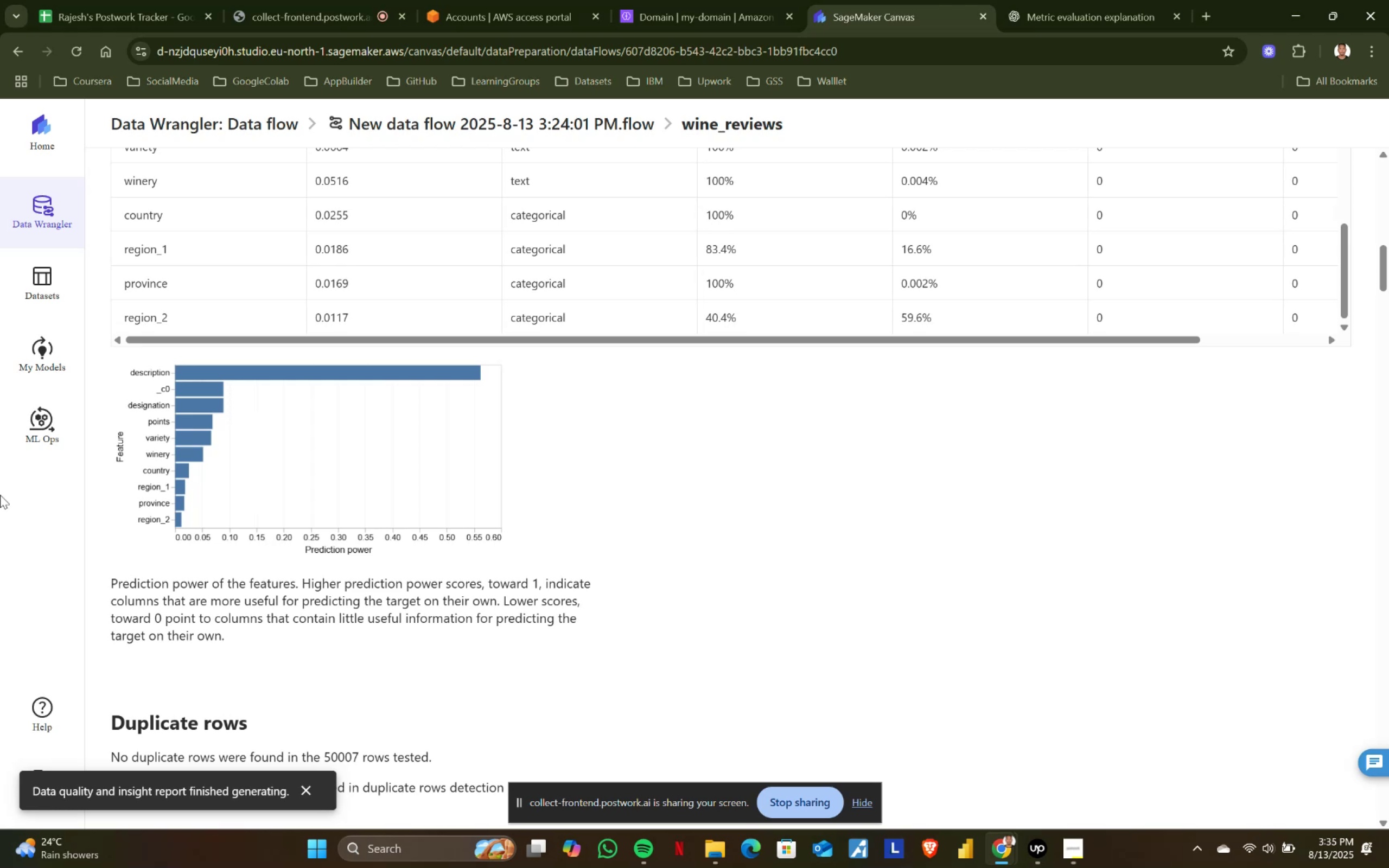 
wait(83.39)
 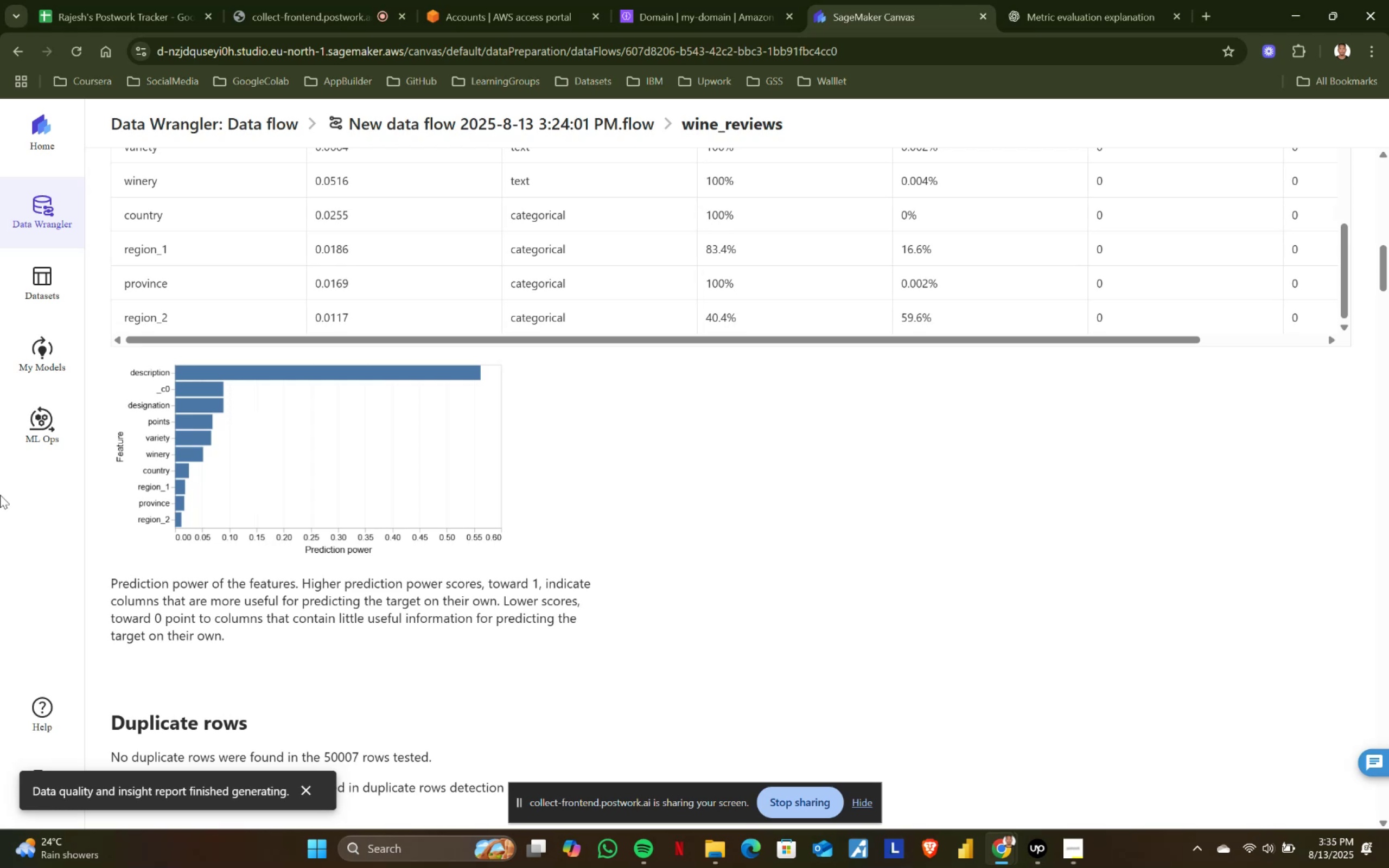 
scroll: coordinate [816, 442], scroll_direction: down, amount: 5.0
 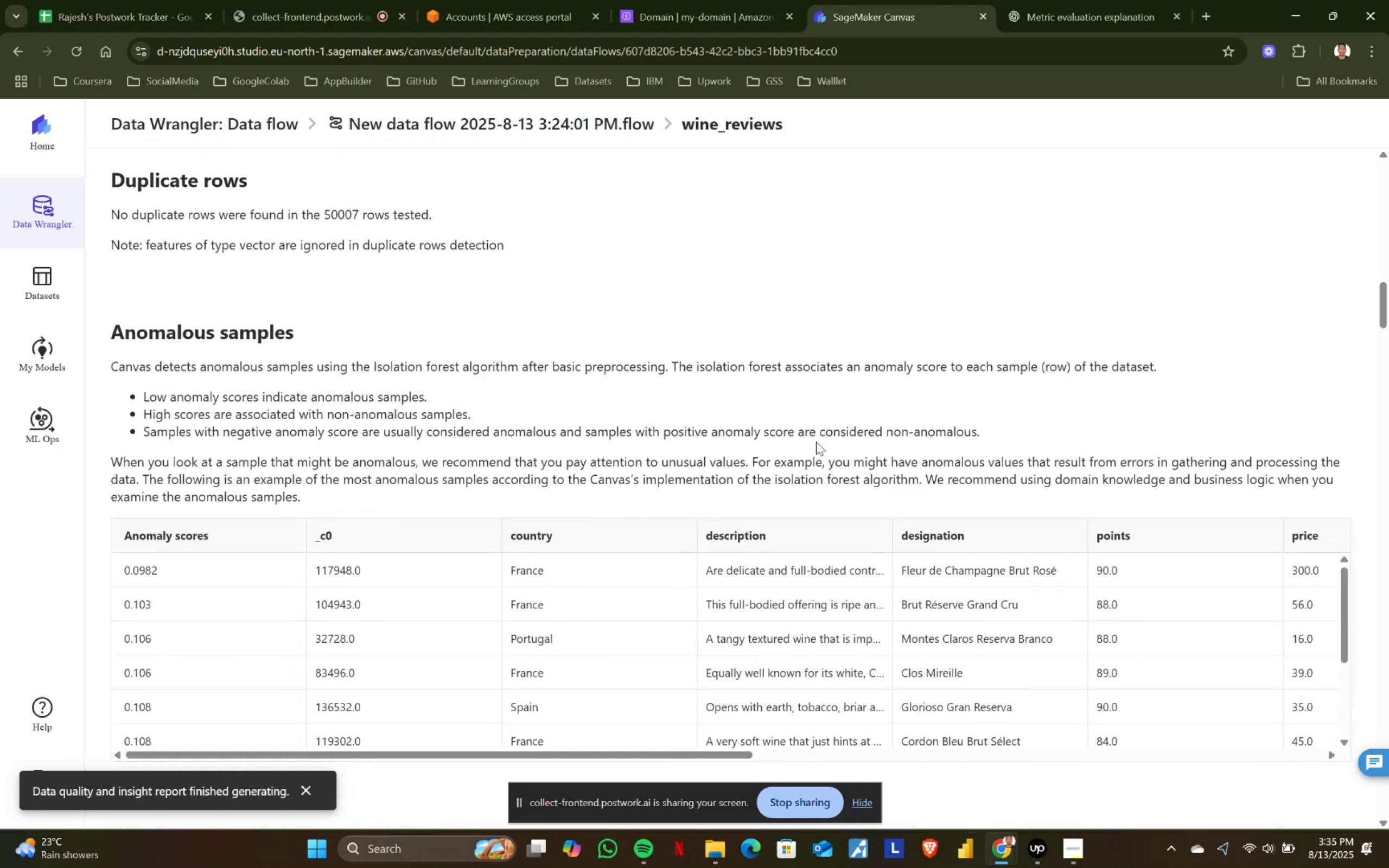 
scroll: coordinate [816, 442], scroll_direction: down, amount: 1.0
 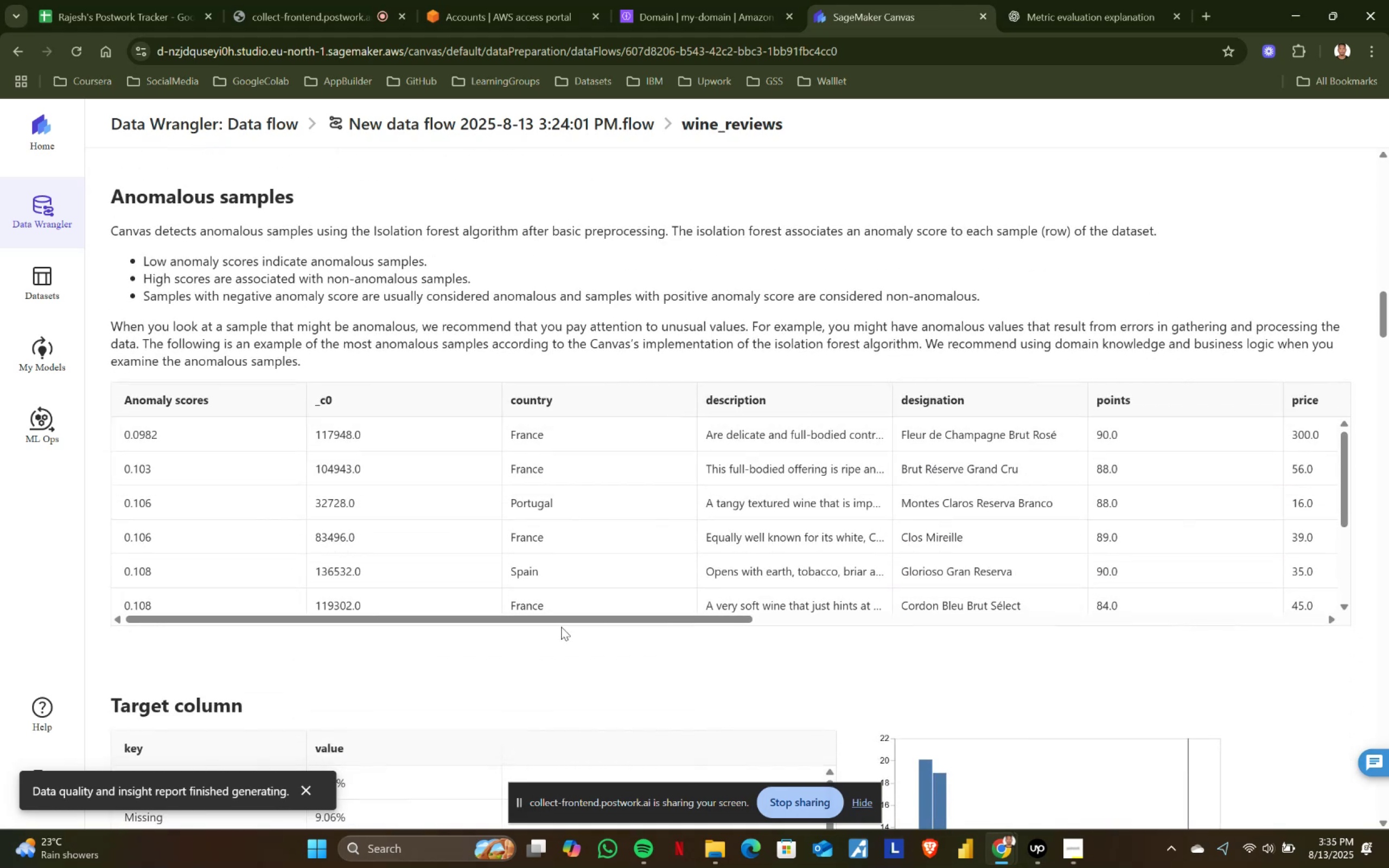 
left_click_drag(start_coordinate=[560, 616], to_coordinate=[389, 593])
 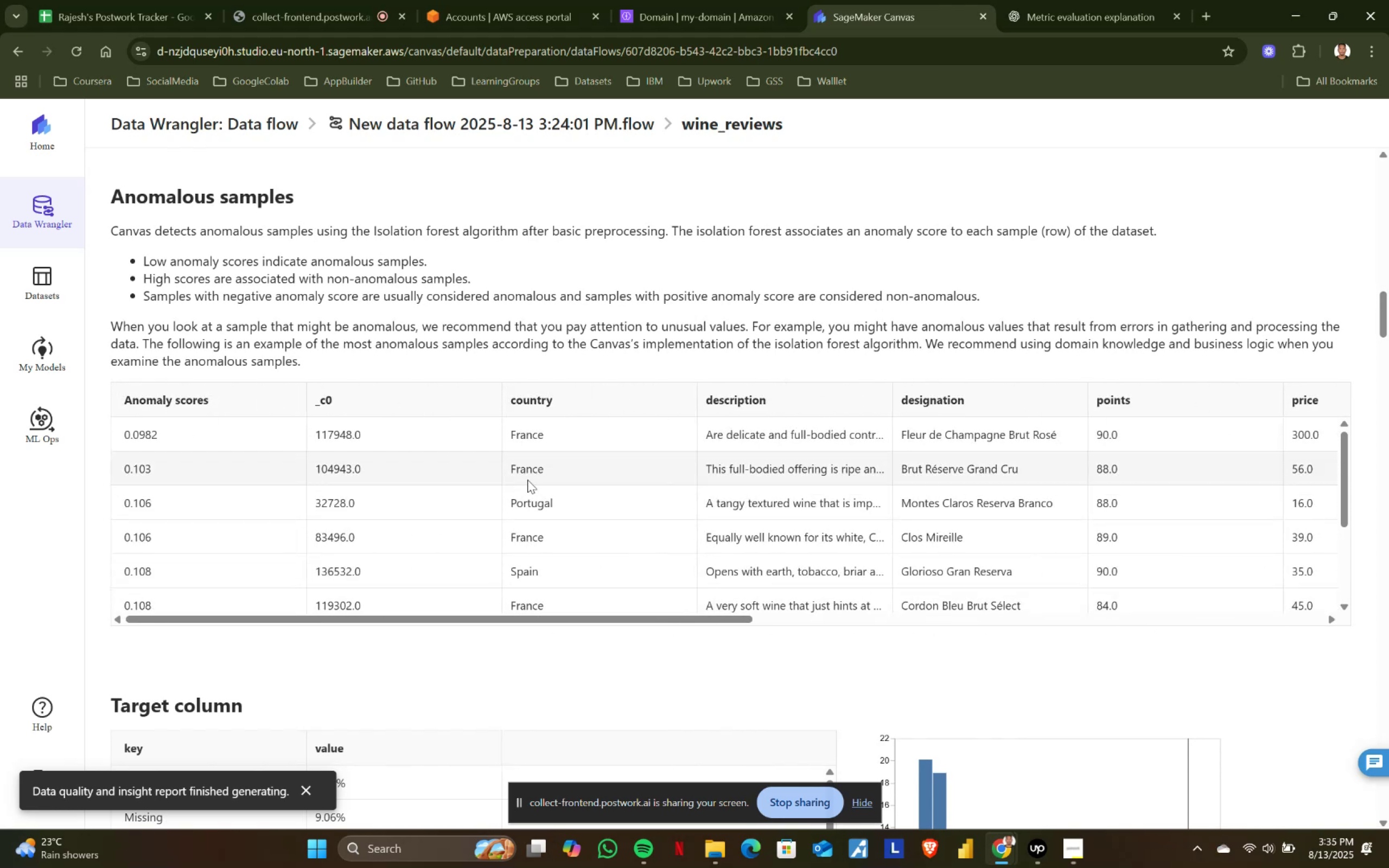 
scroll: coordinate [527, 480], scroll_direction: down, amount: 2.0
 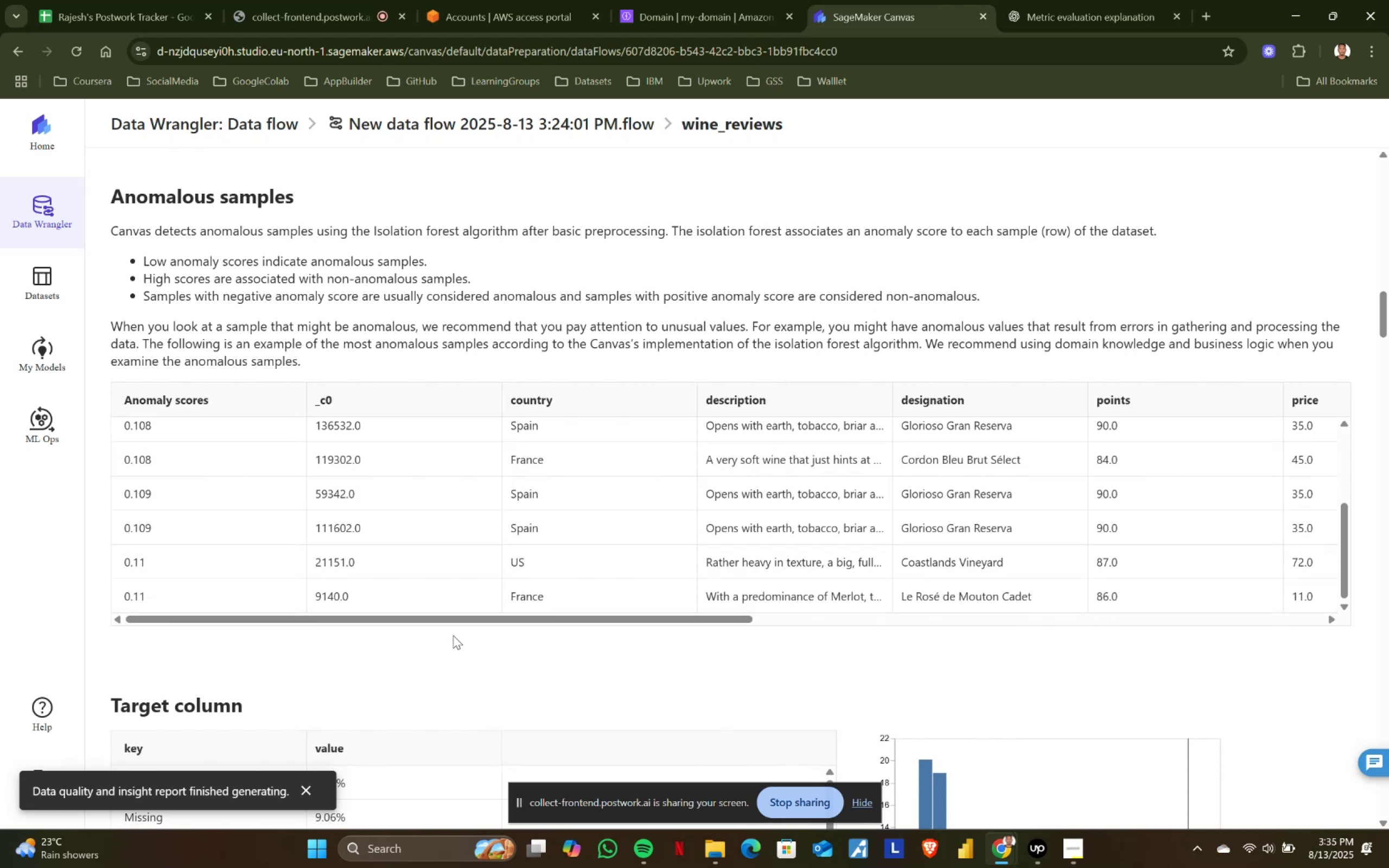 
left_click_drag(start_coordinate=[468, 621], to_coordinate=[317, 611])
 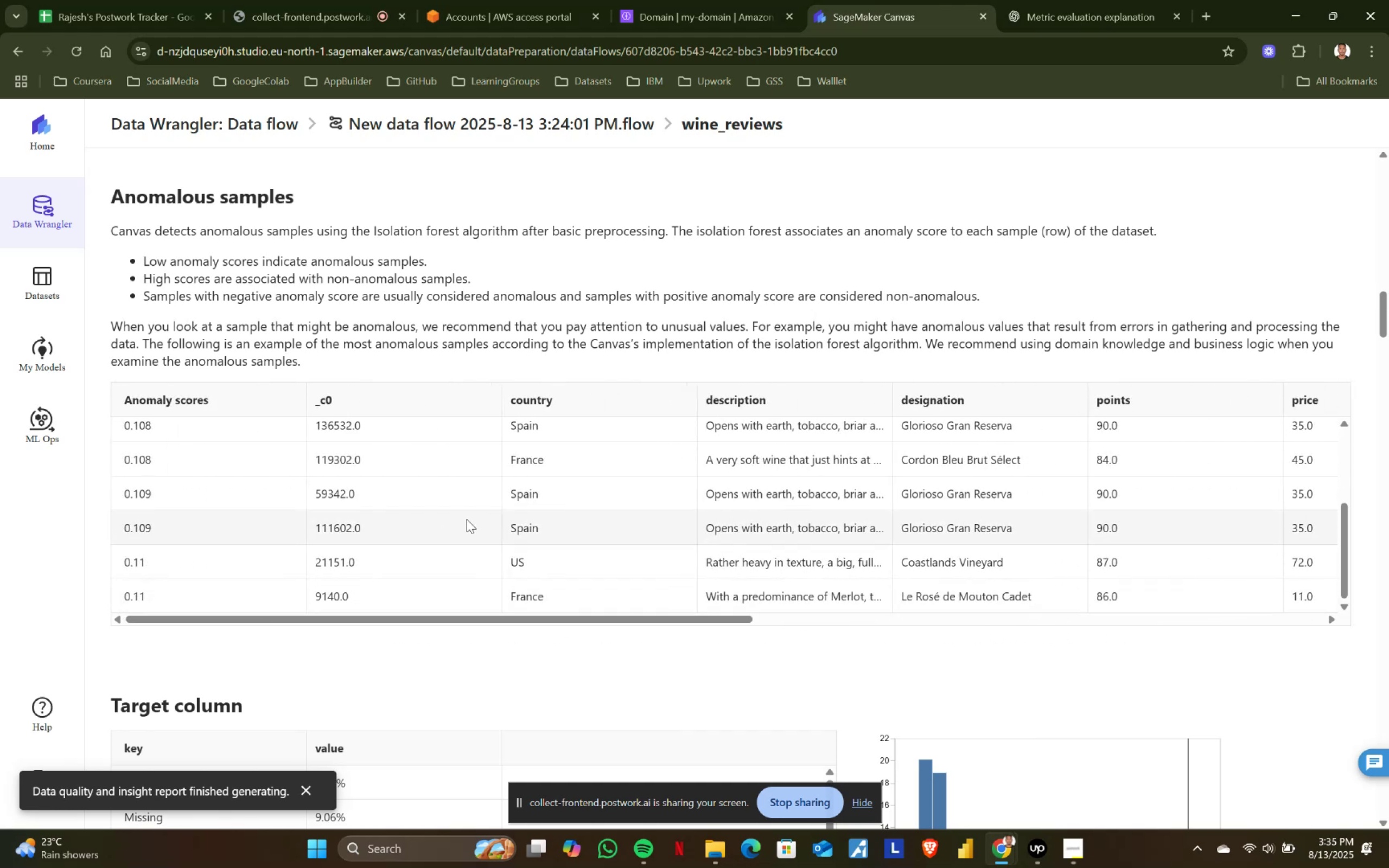 
scroll: coordinate [512, 500], scroll_direction: down, amount: 3.0
 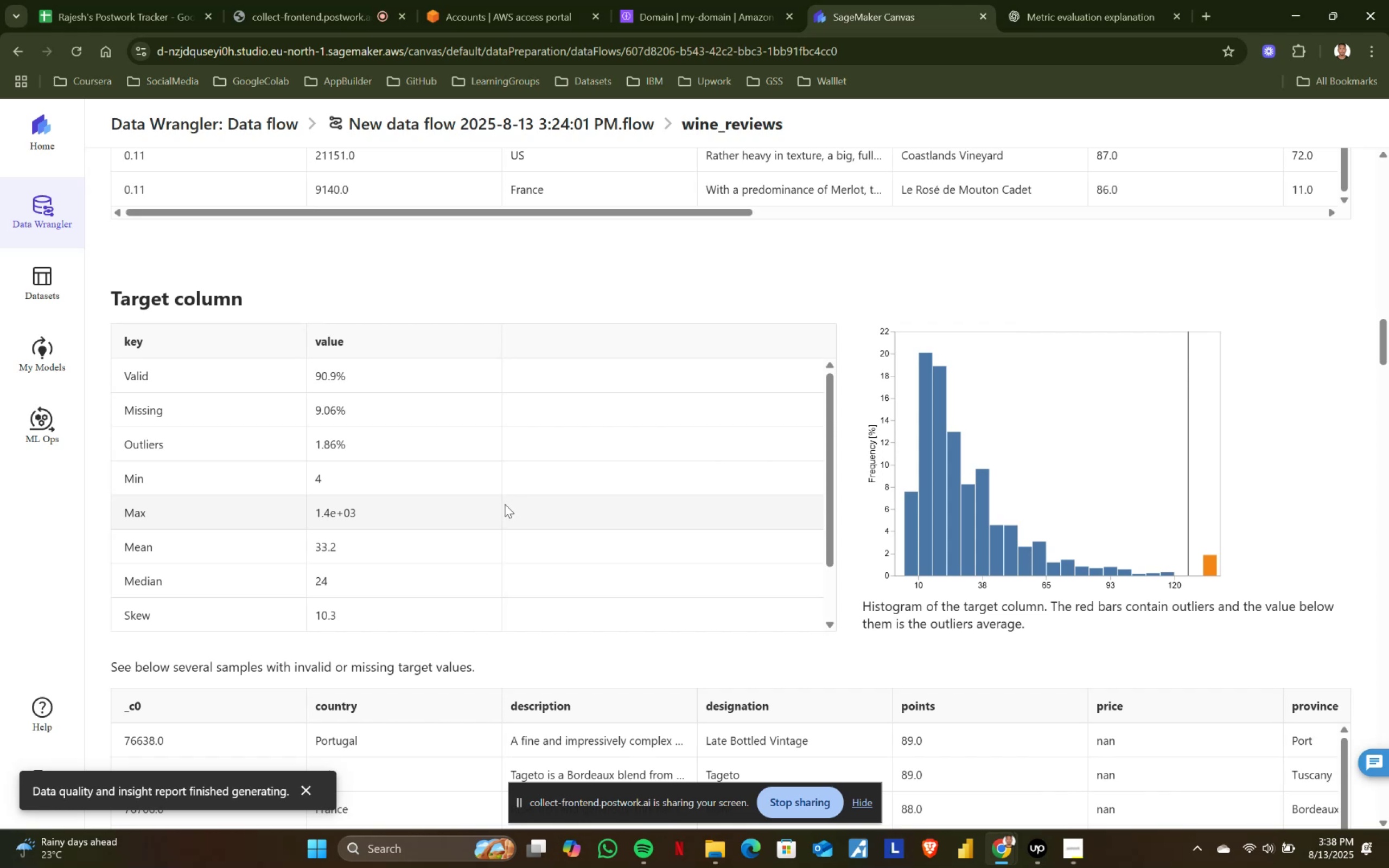 
wait(193.66)
 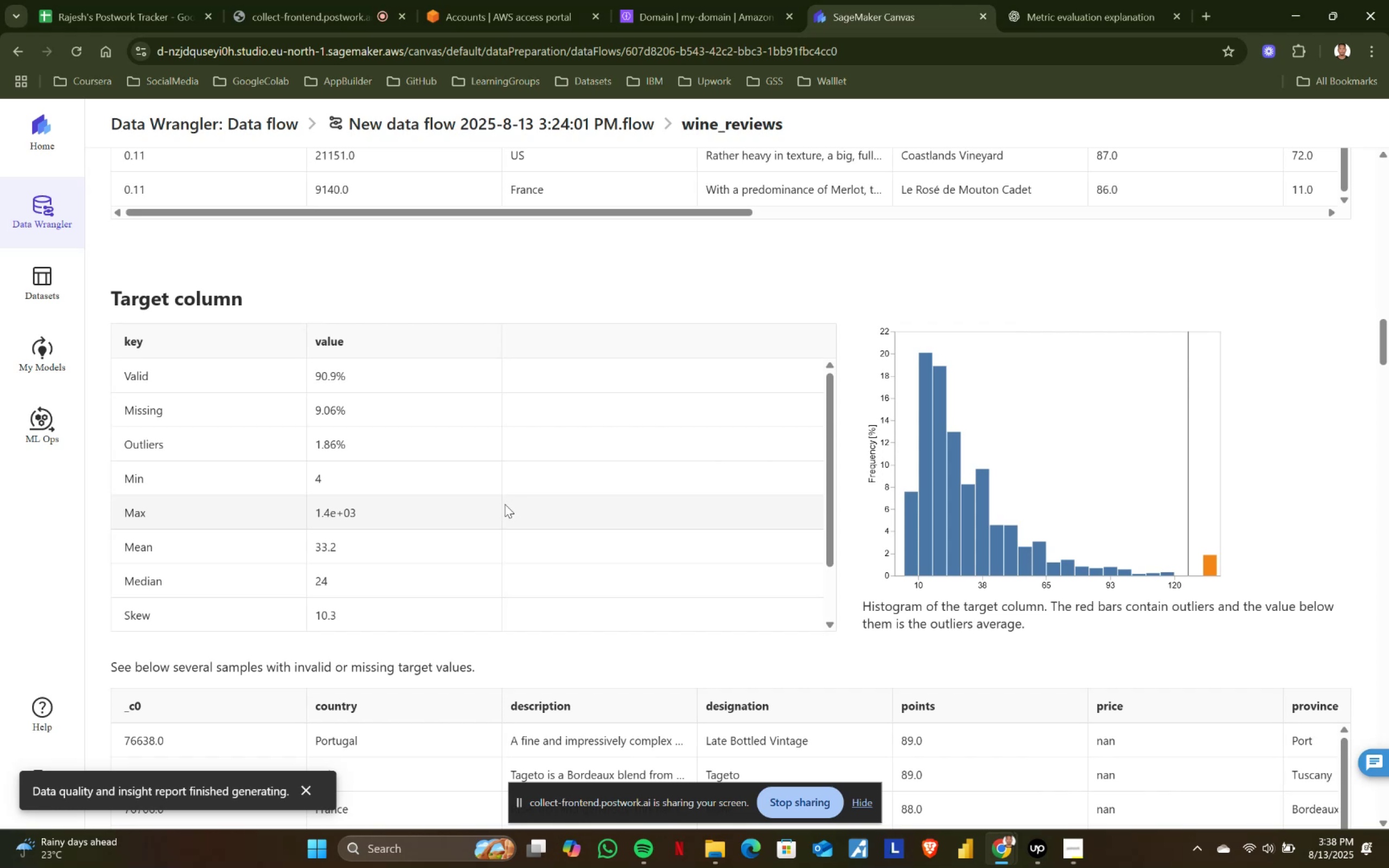 
scroll: coordinate [499, 506], scroll_direction: down, amount: 2.0
 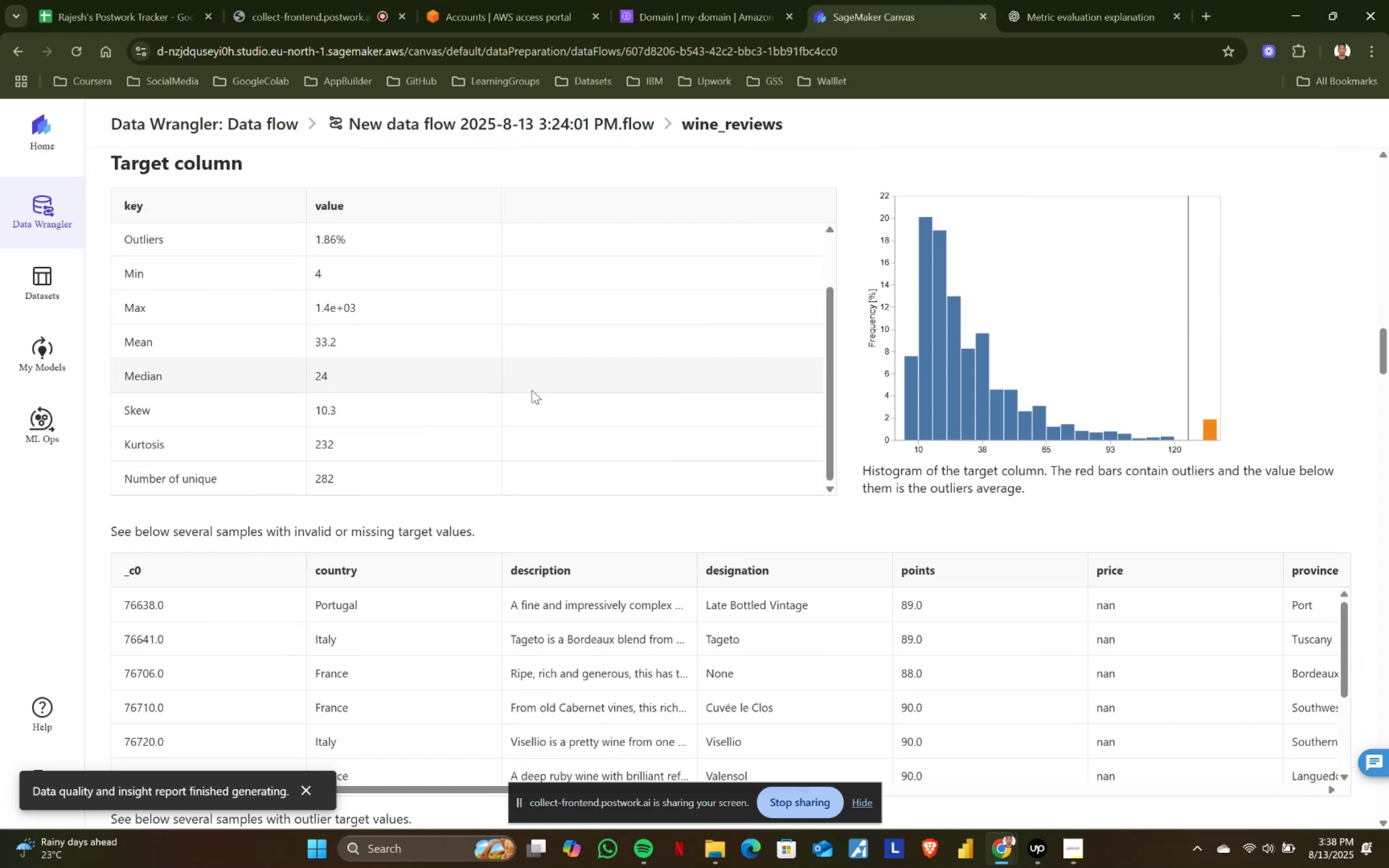 
scroll: coordinate [528, 397], scroll_direction: up, amount: 3.0
 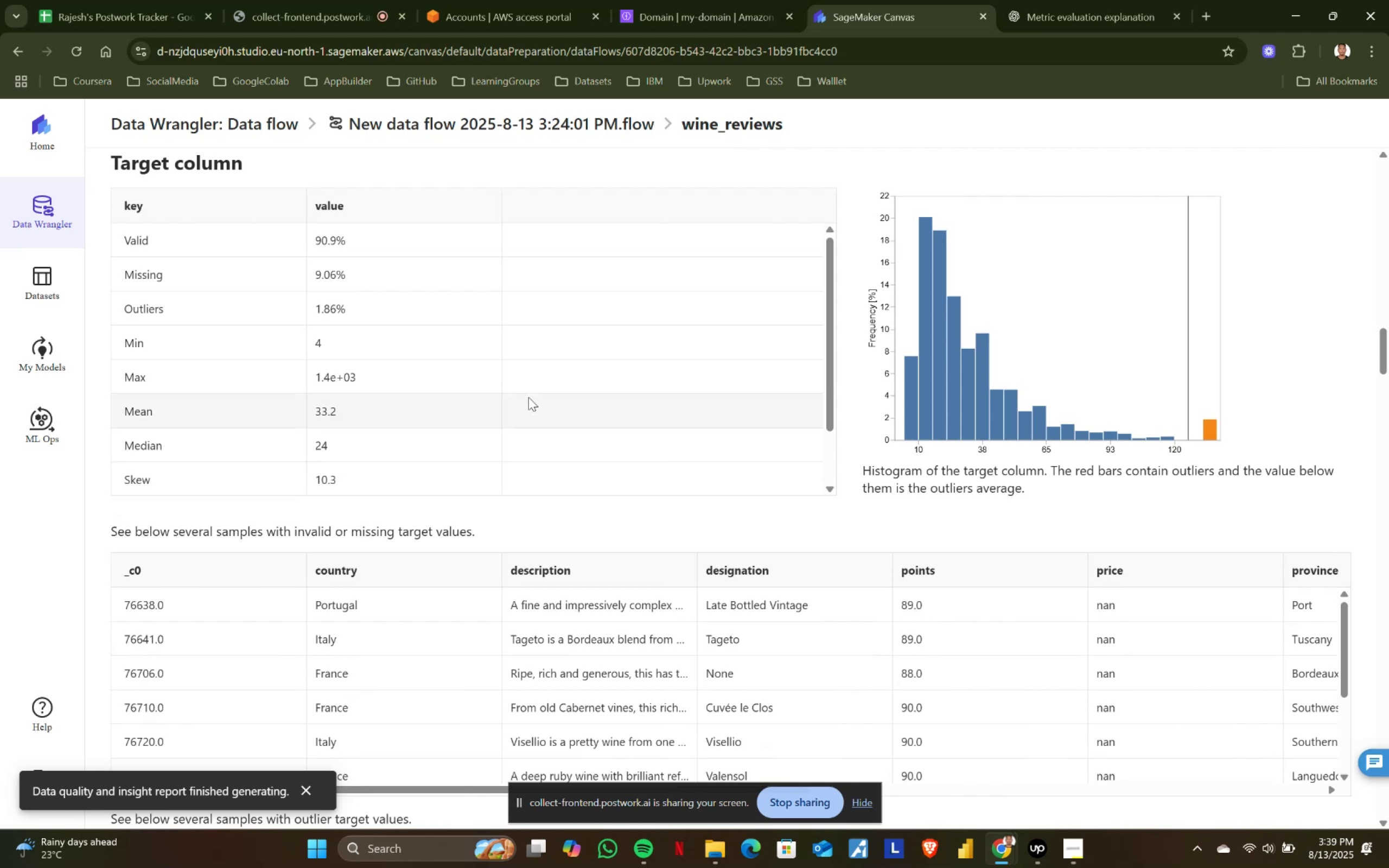 
scroll: coordinate [528, 397], scroll_direction: down, amount: 2.0
 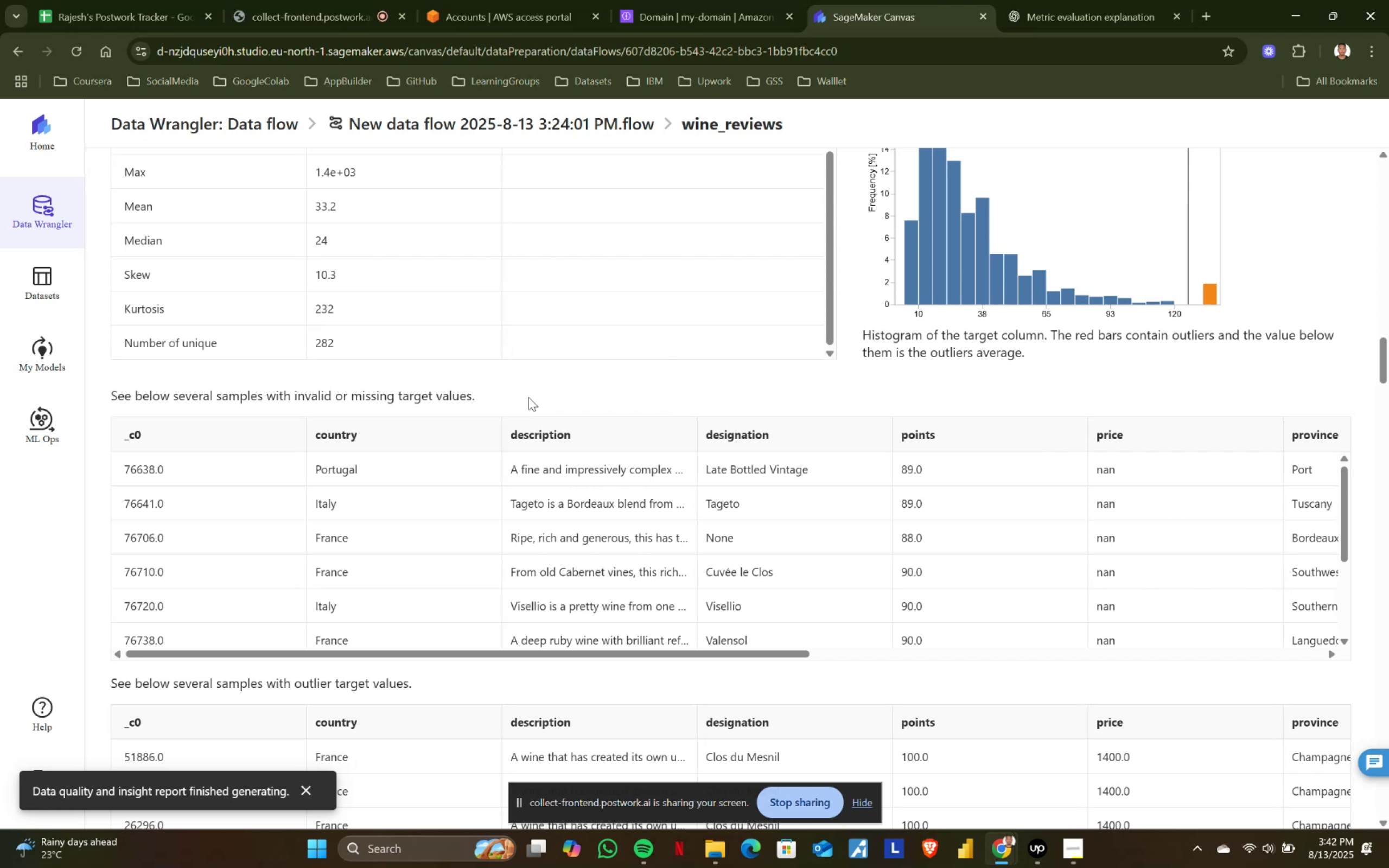 
wait(184.44)
 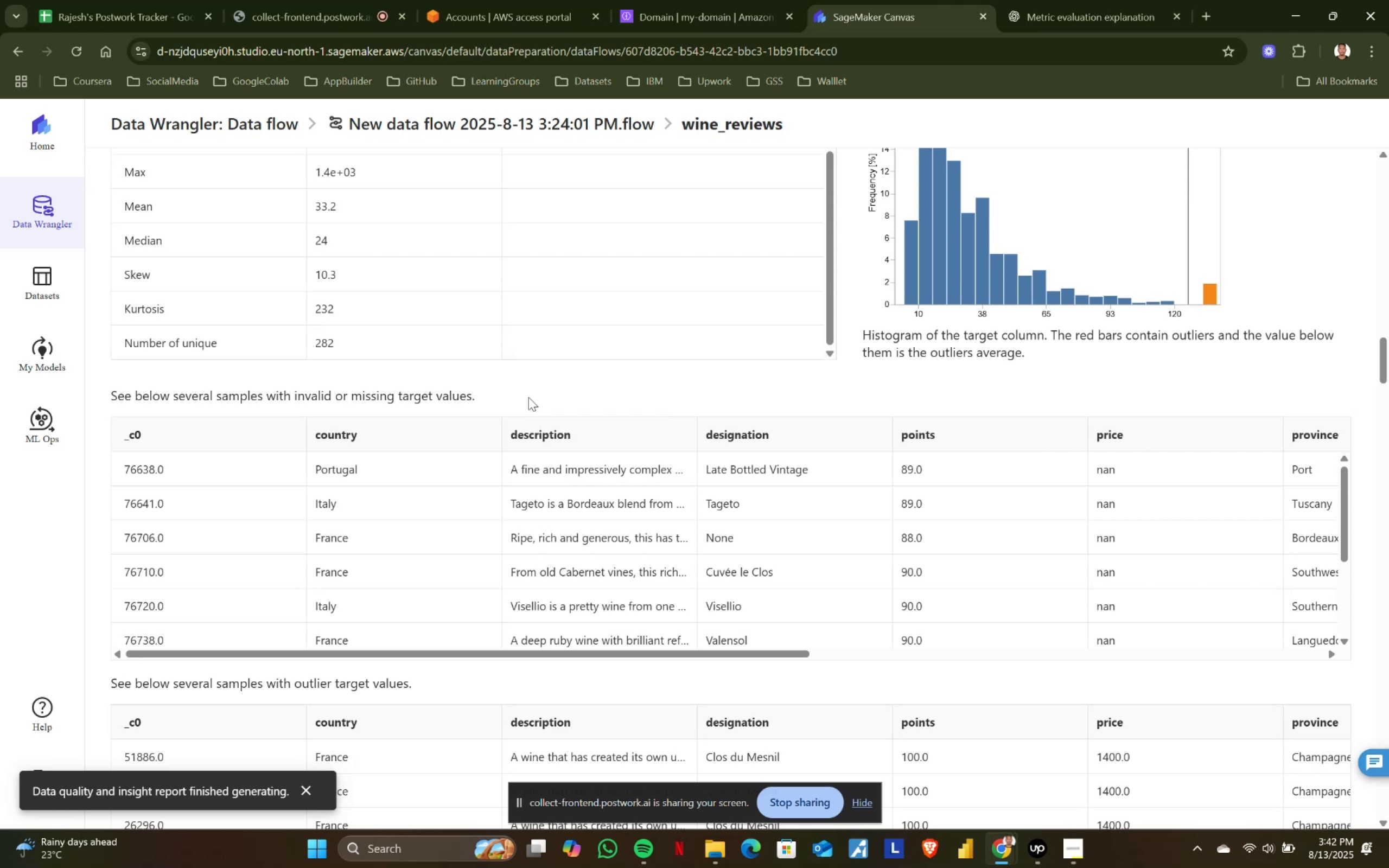 
scroll: coordinate [524, 545], scroll_direction: down, amount: 2.0
 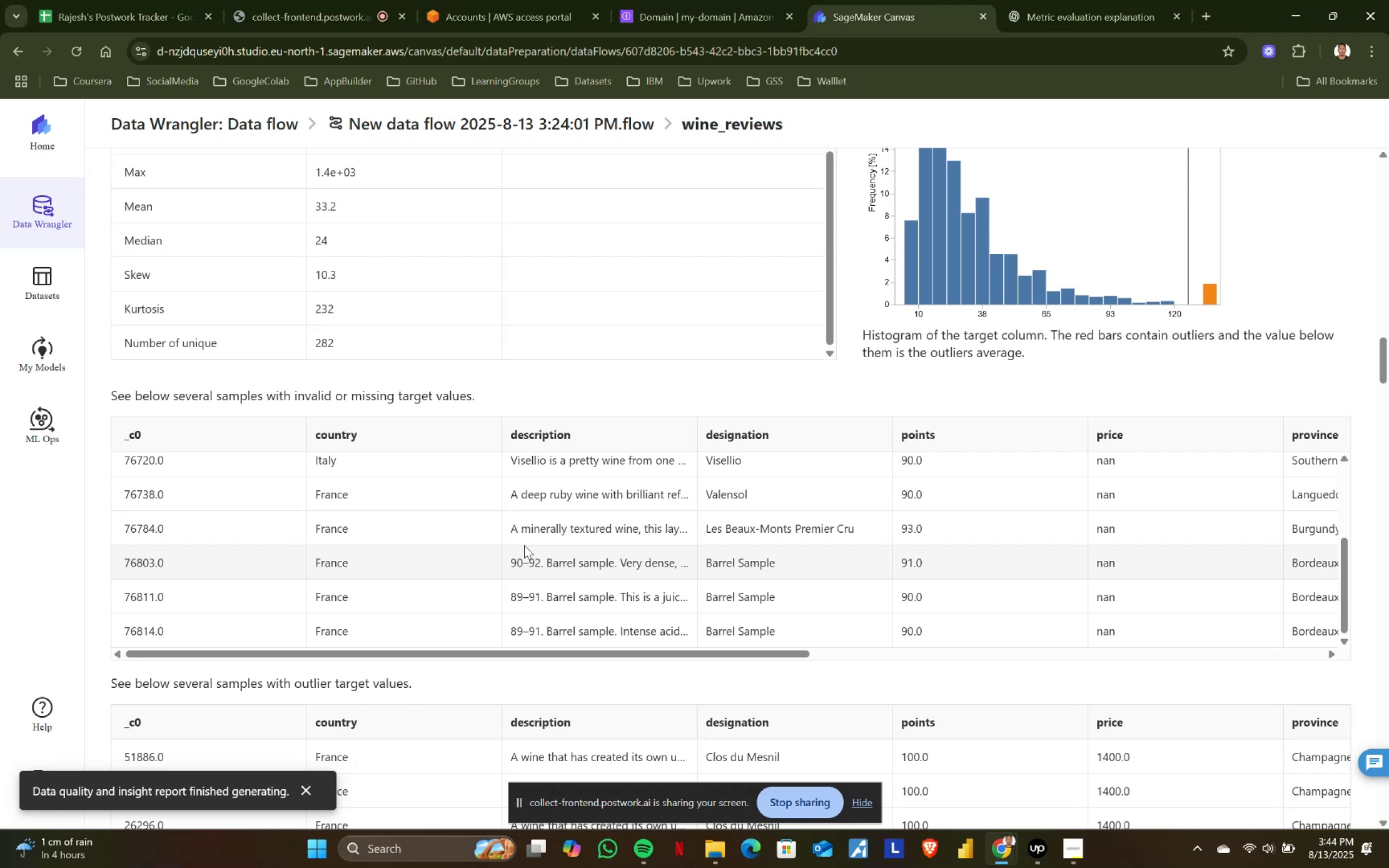 
wait(139.2)
 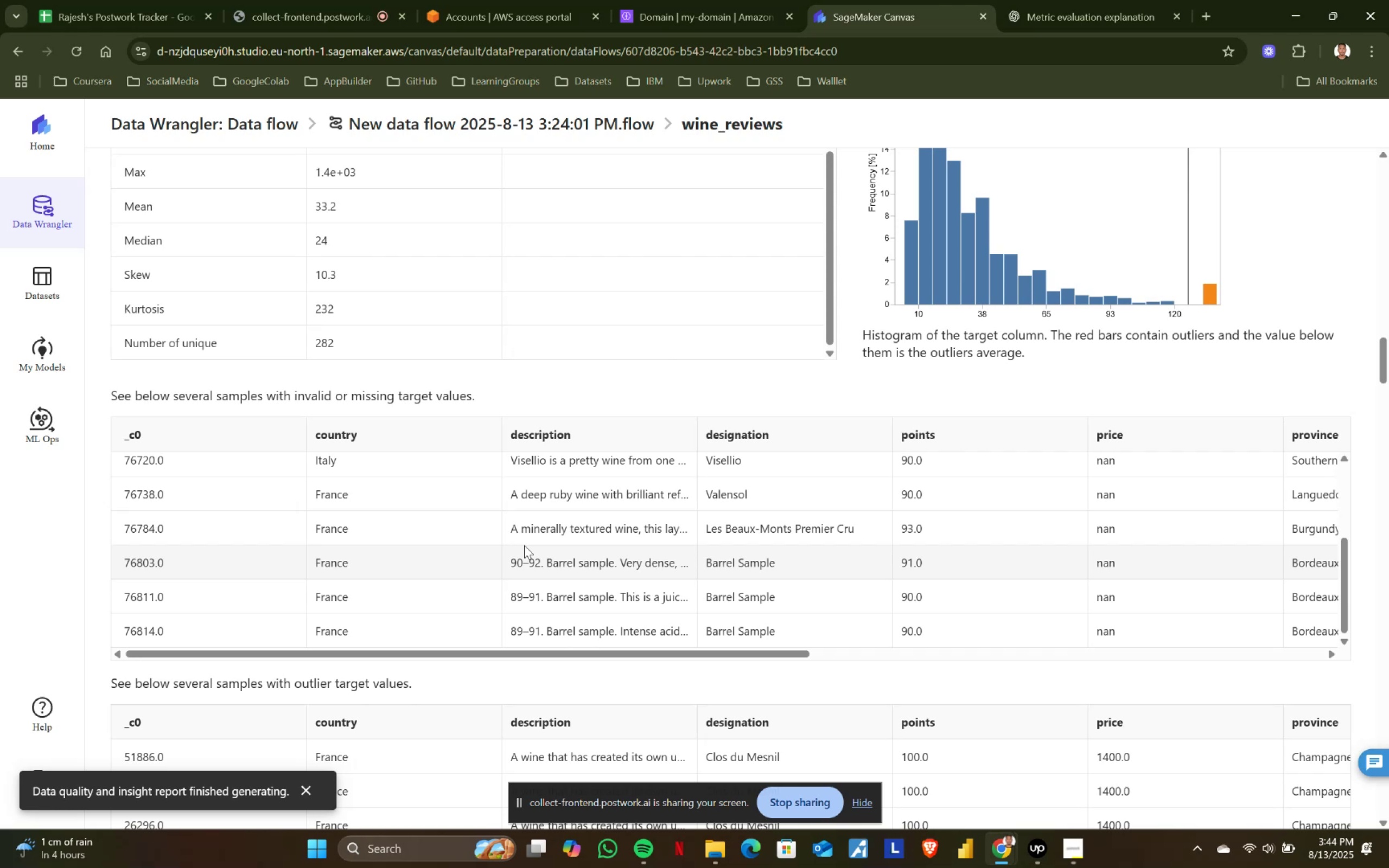 
scroll: coordinate [536, 545], scroll_direction: down, amount: 1.0
 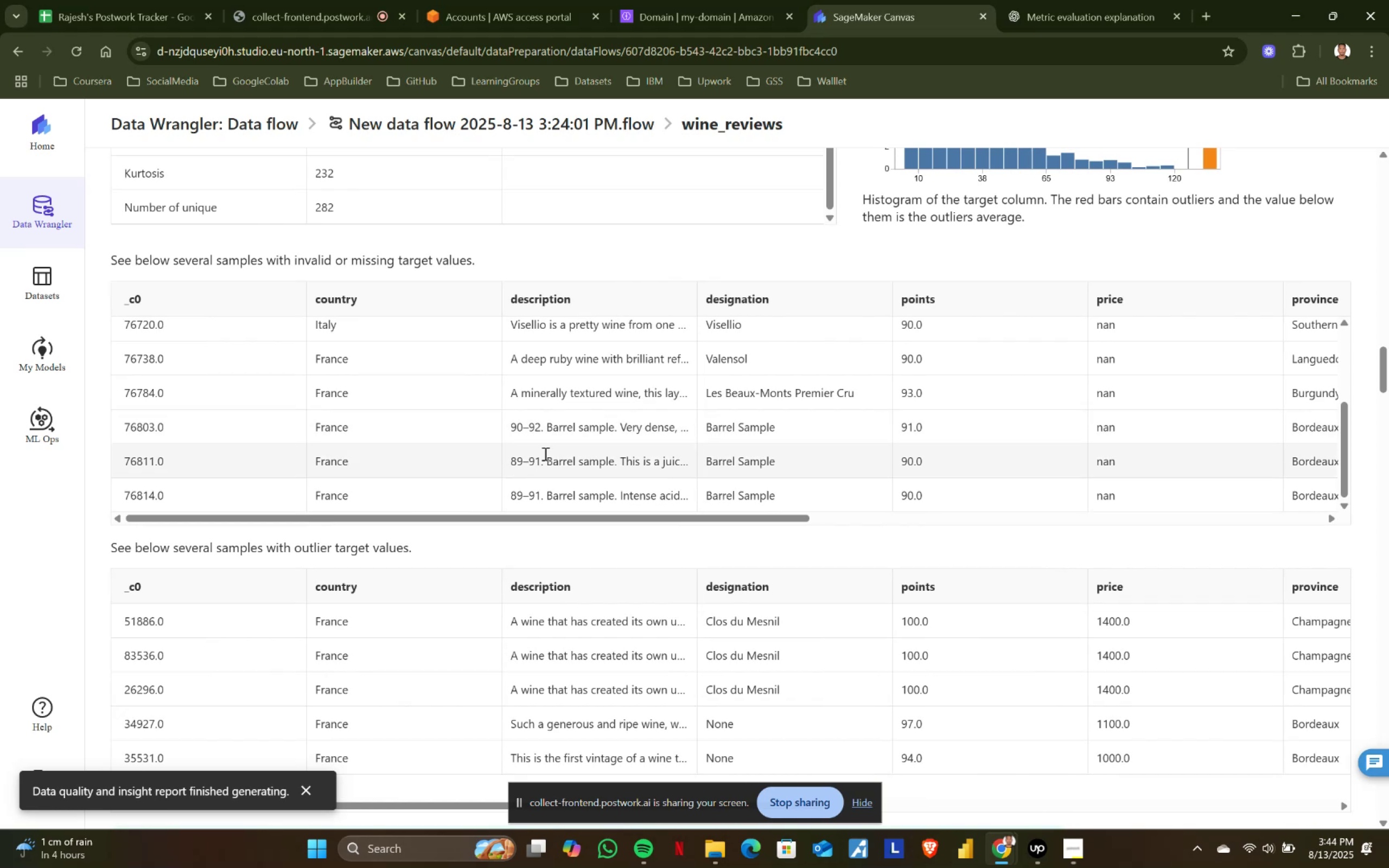 